 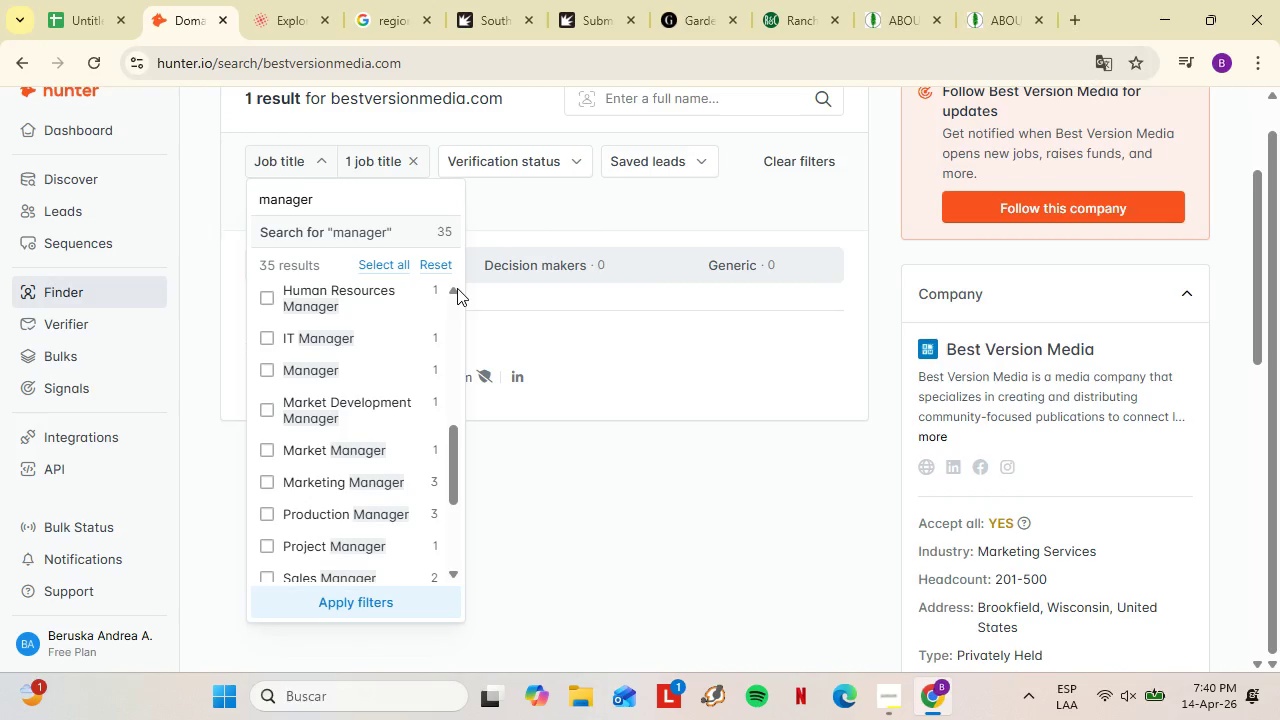 
left_click([457, 288])
 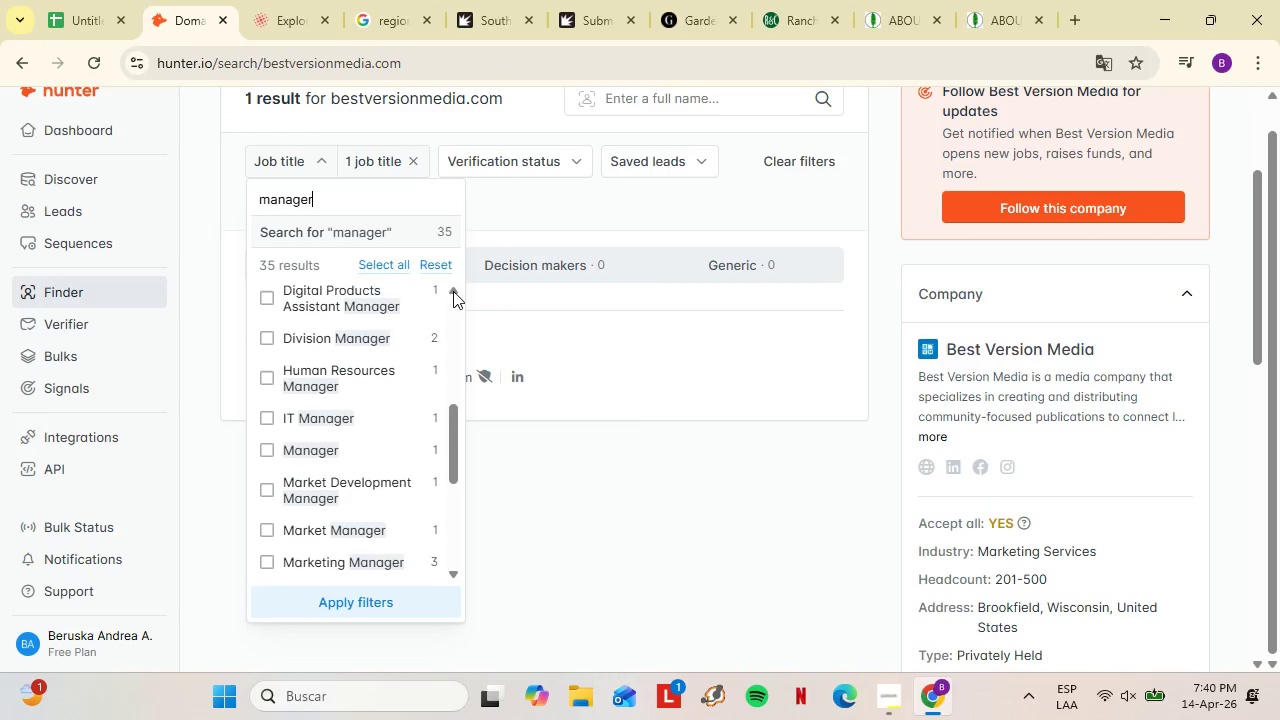 
double_click([453, 291])
 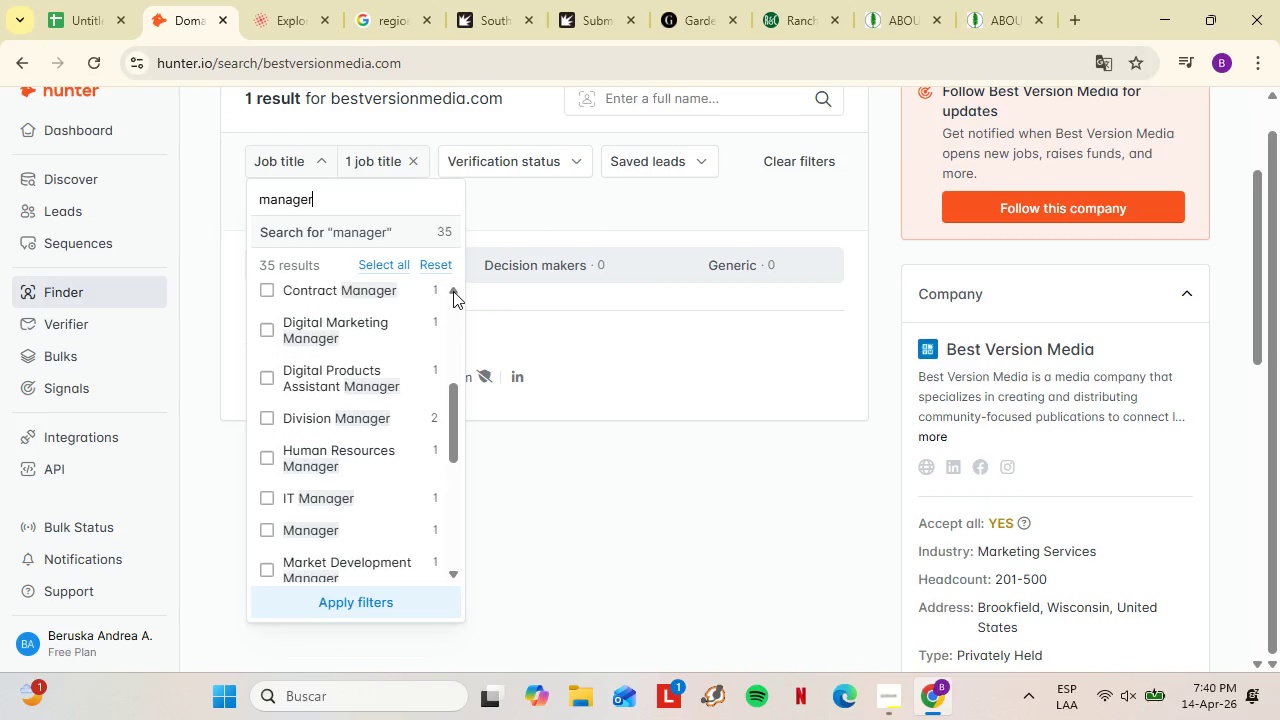 
triple_click([453, 291])
 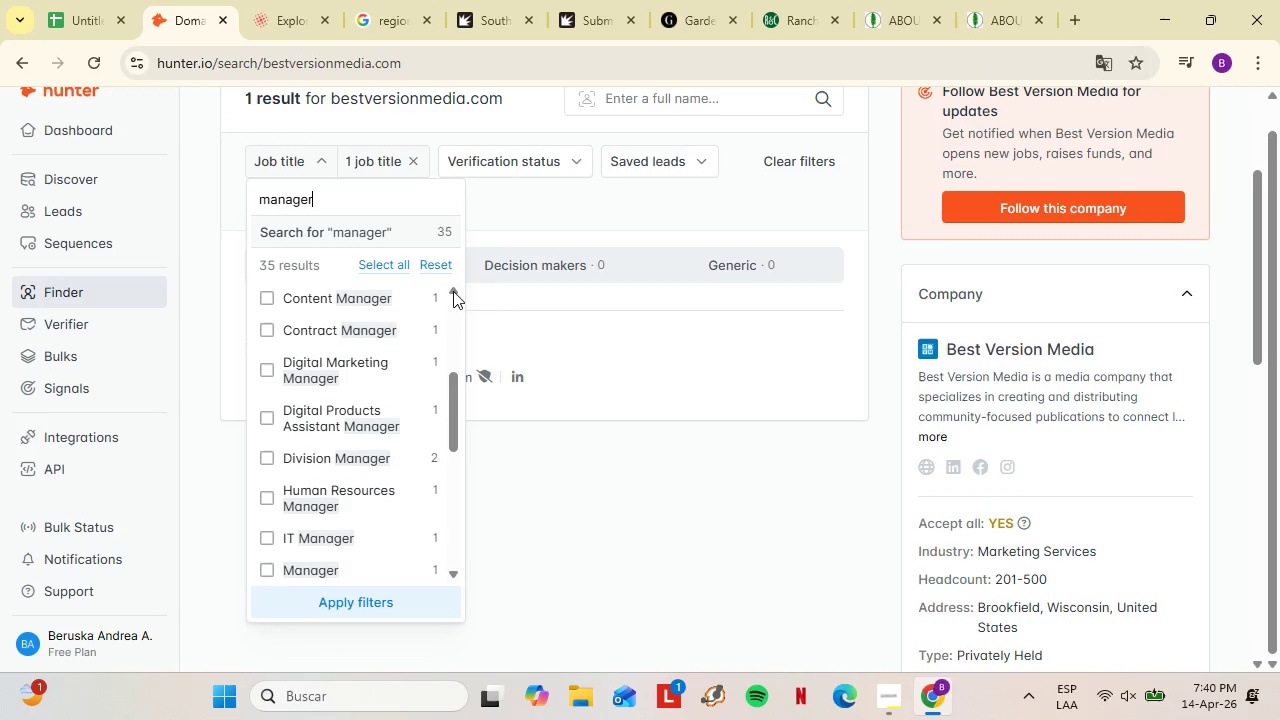 
triple_click([453, 291])
 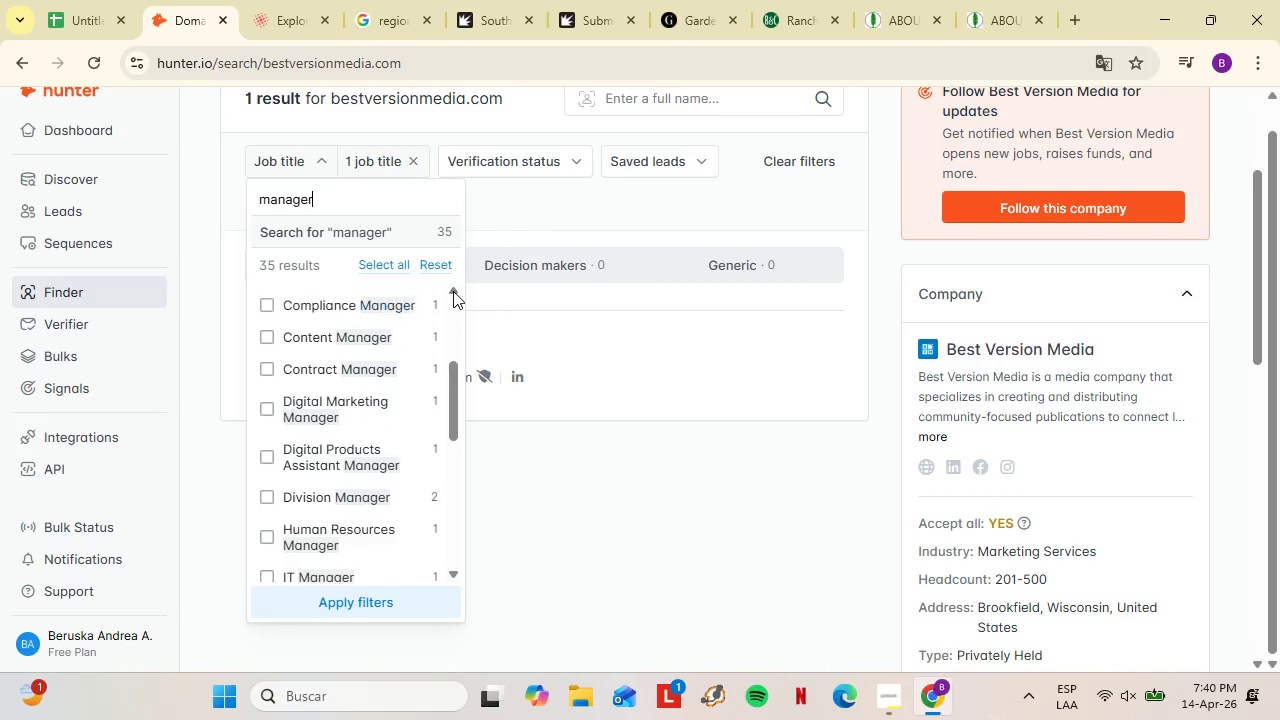 
triple_click([453, 291])
 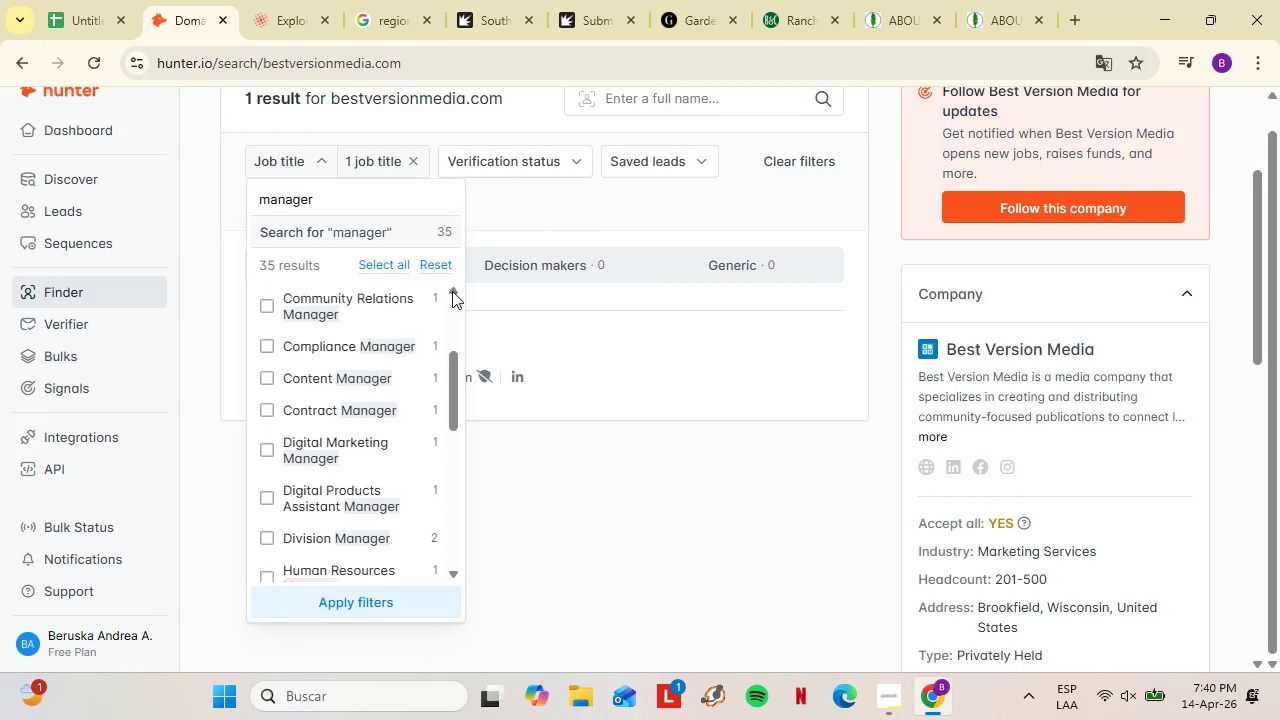 
triple_click([453, 291])
 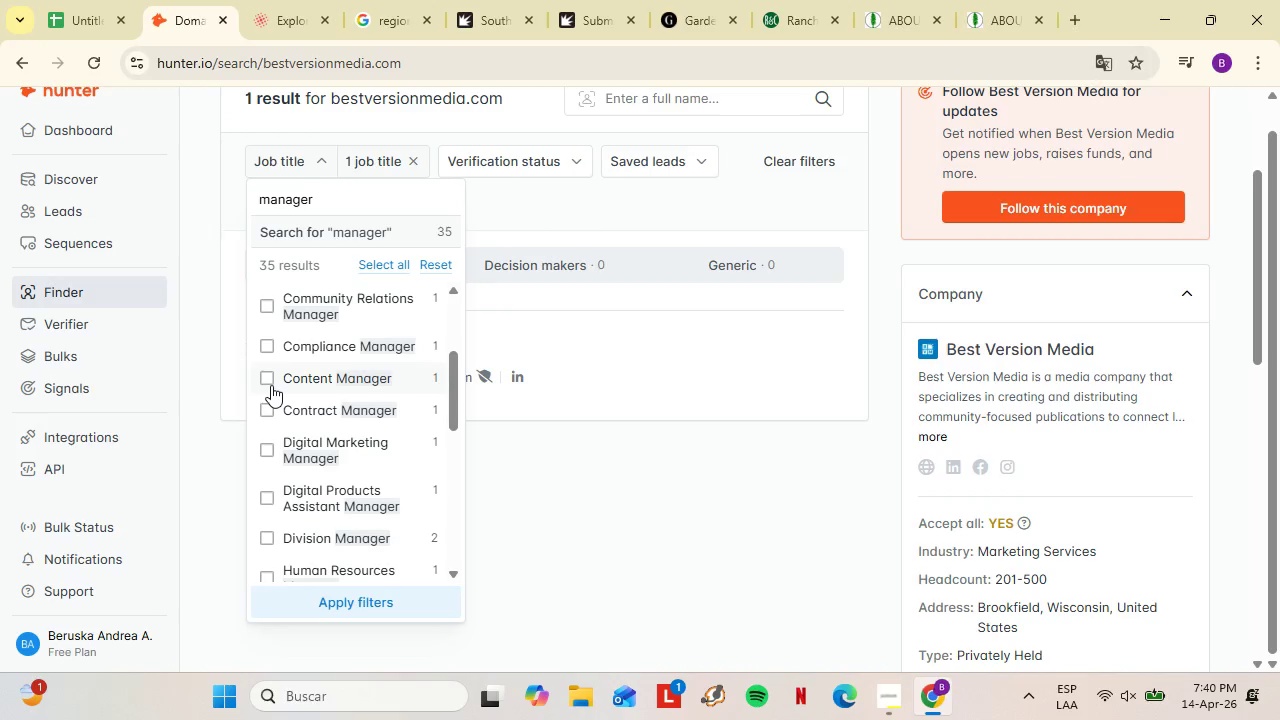 
left_click([271, 385])
 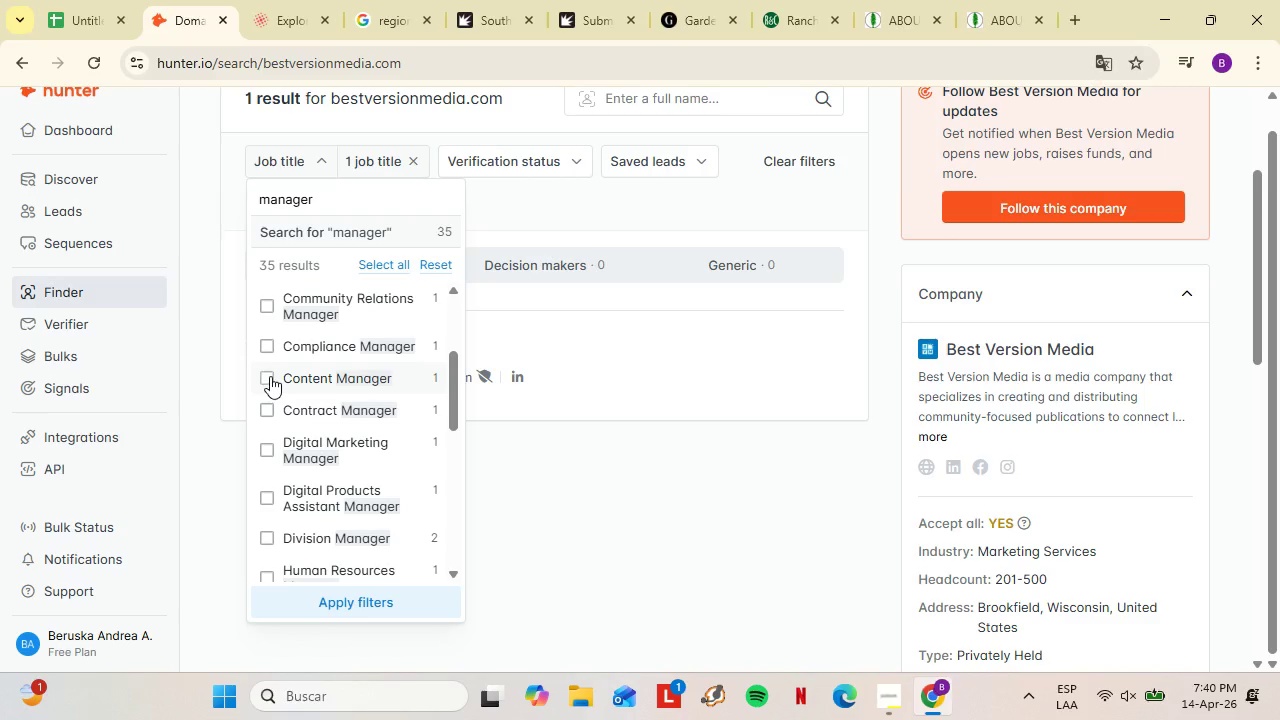 
left_click([270, 375])
 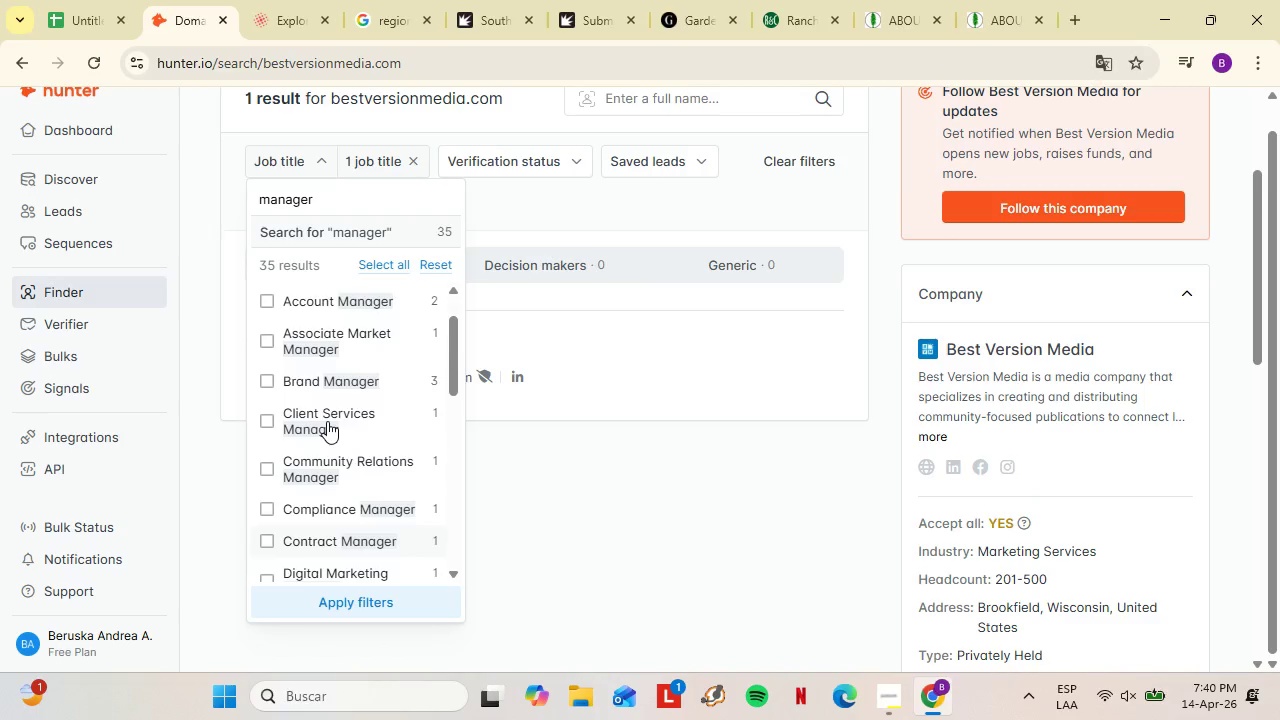 
left_click([369, 609])
 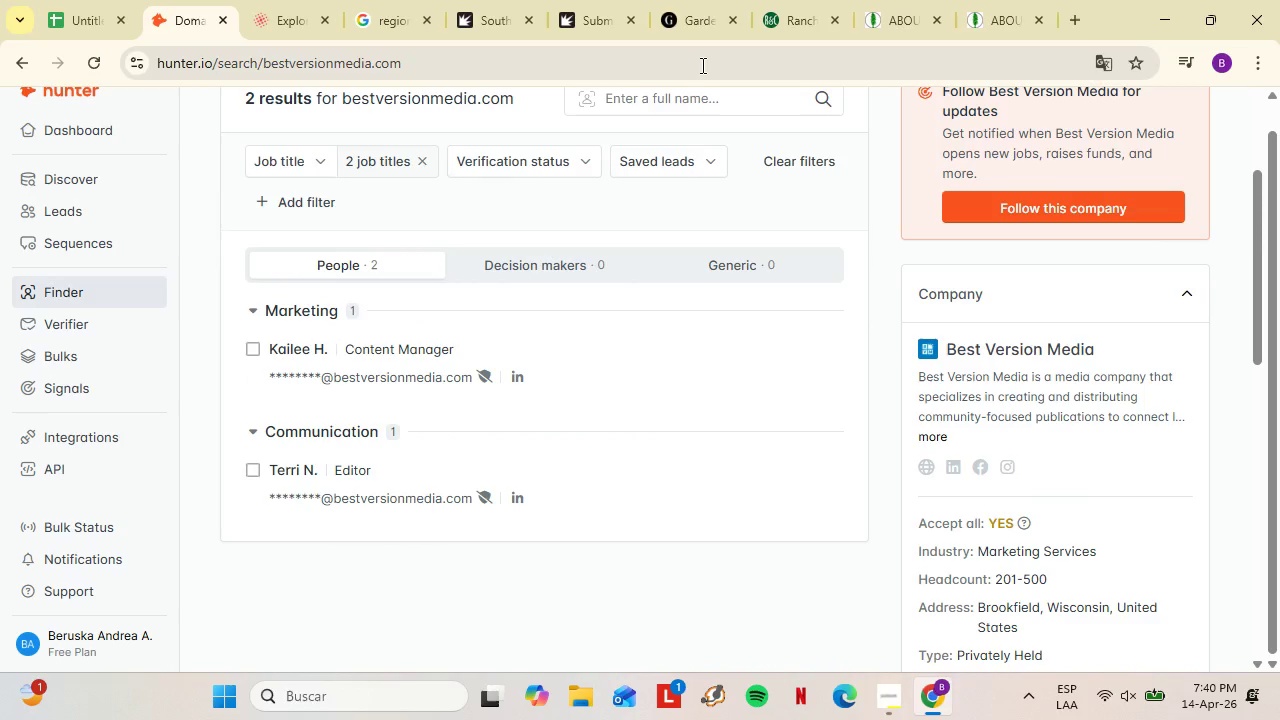 
scroll: coordinate [327, 421], scroll_direction: up, amount: 6.0
 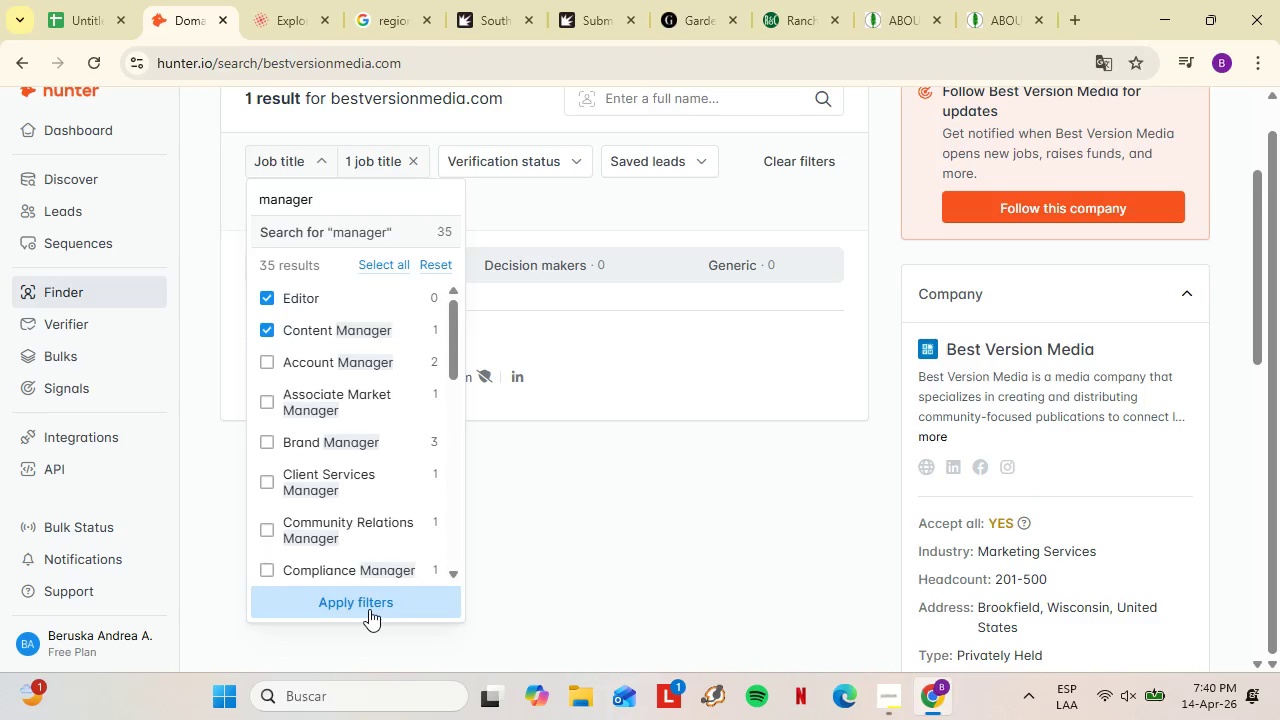 
left_click([792, 0])
 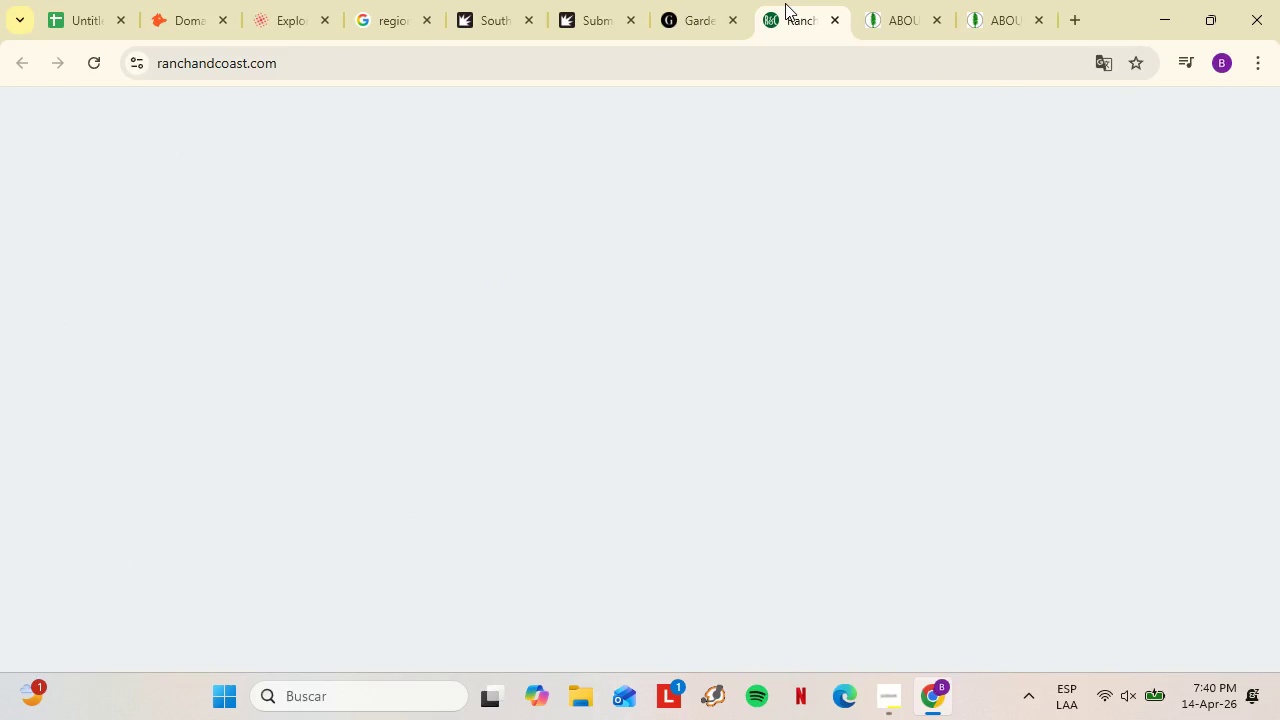 
left_click([682, 0])
 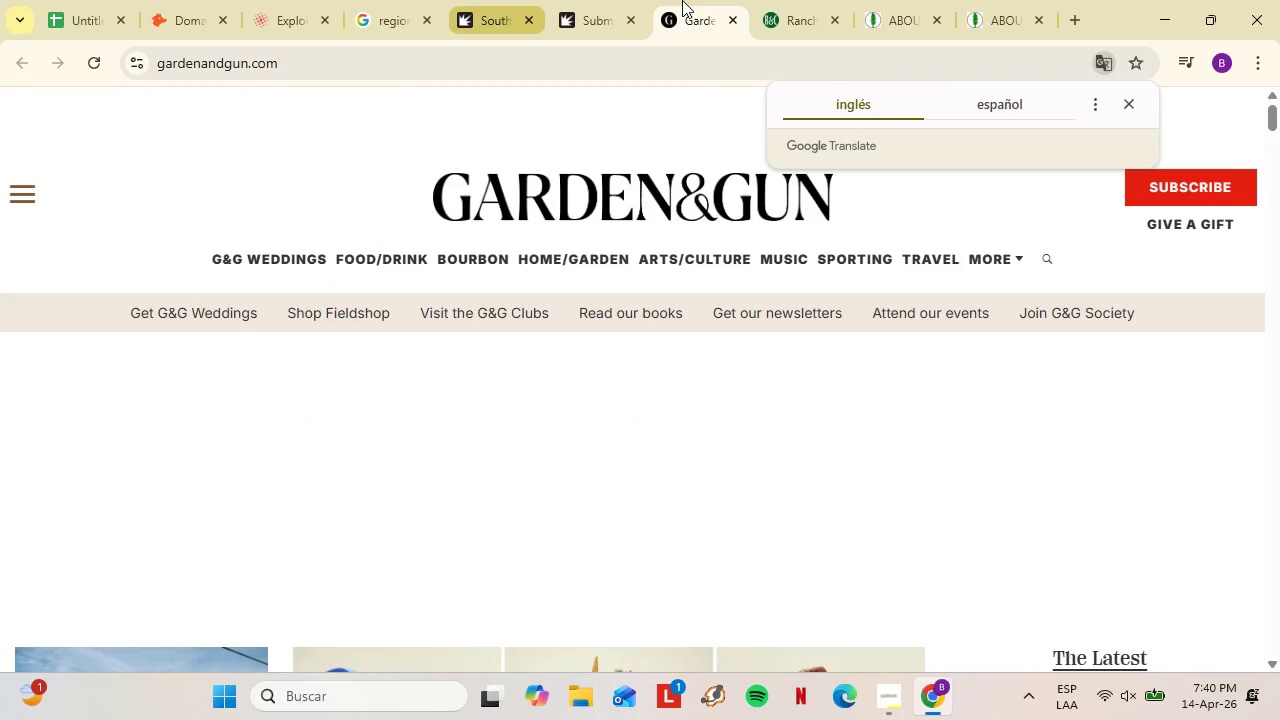 
left_click([476, 0])
 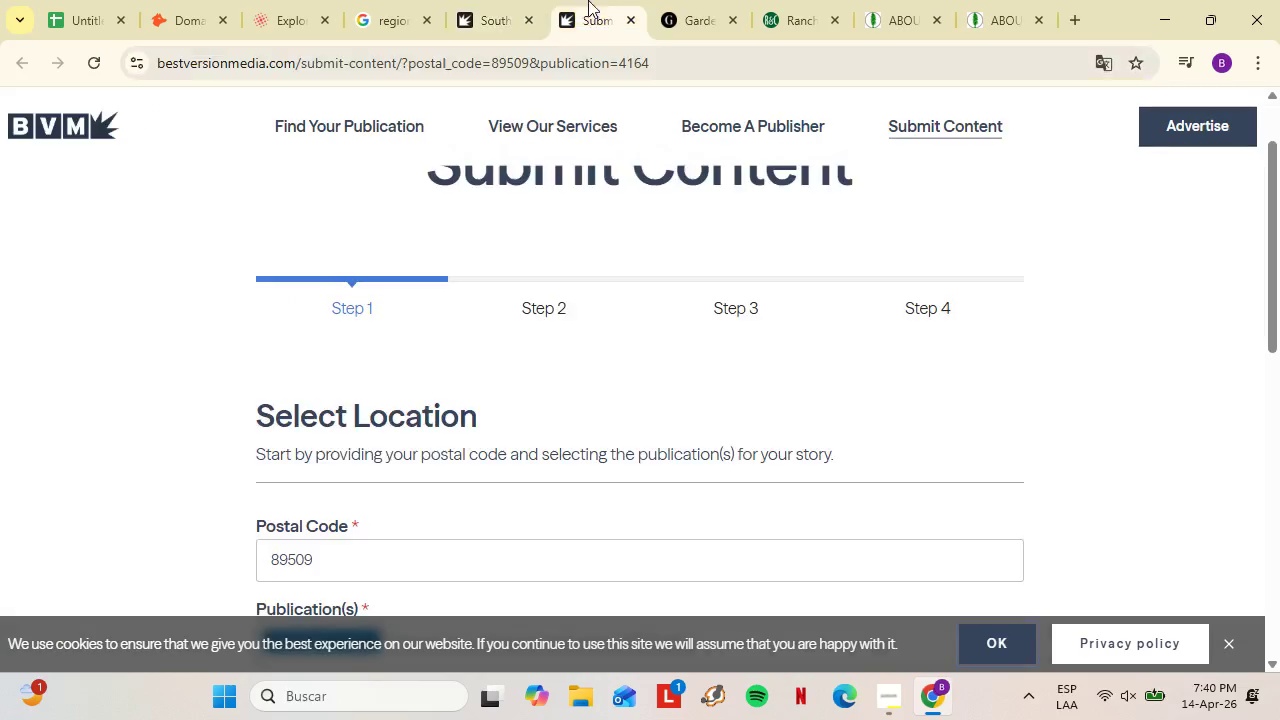 
left_click([589, 0])
 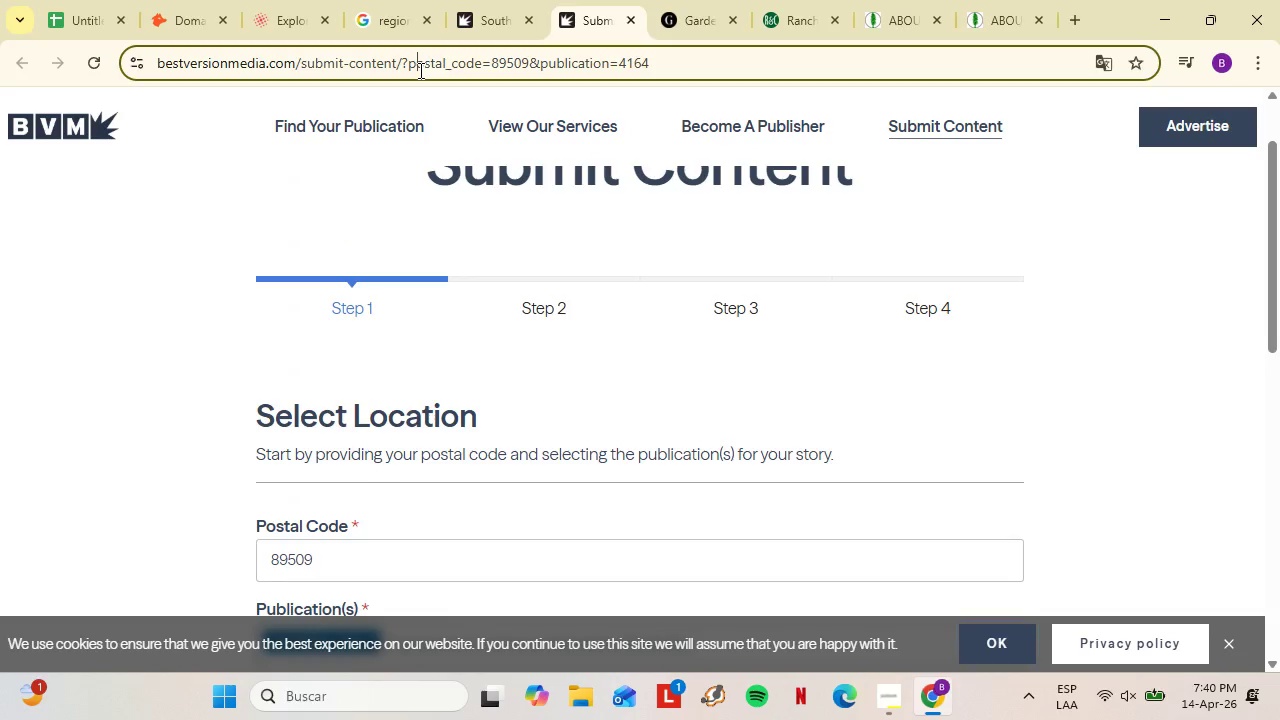 
left_click([419, 70])
 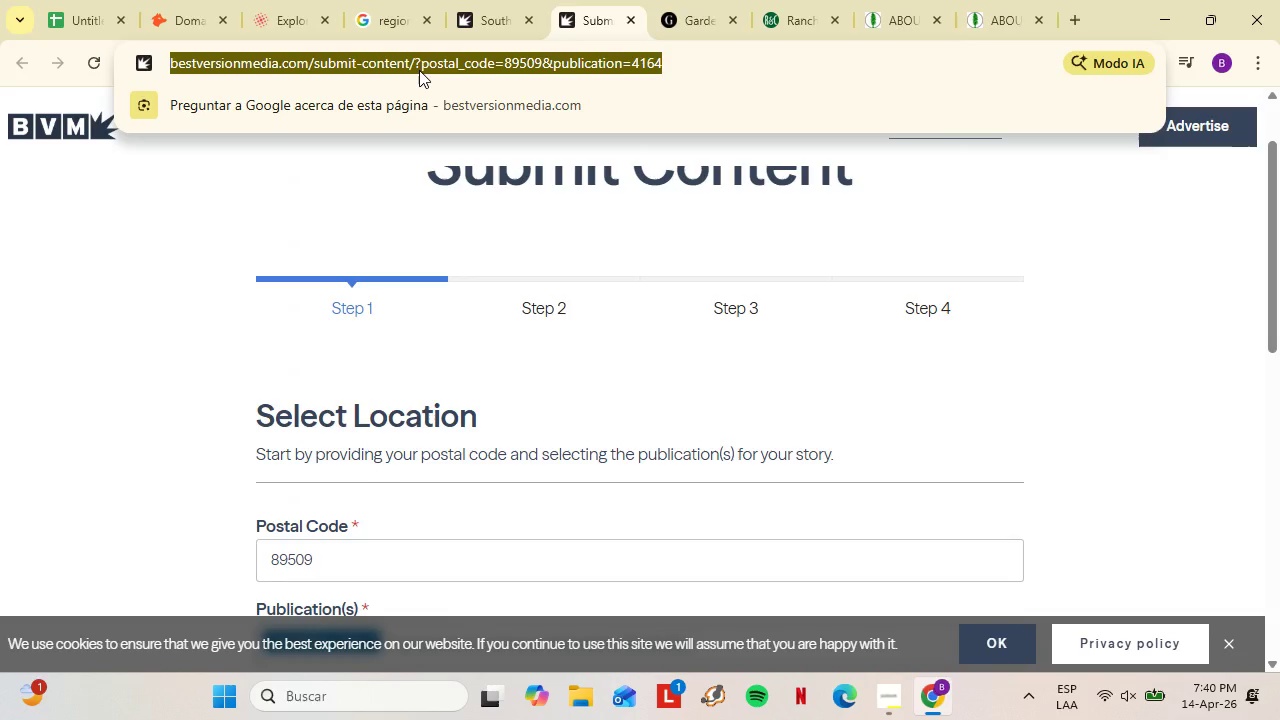 
right_click([419, 70])
 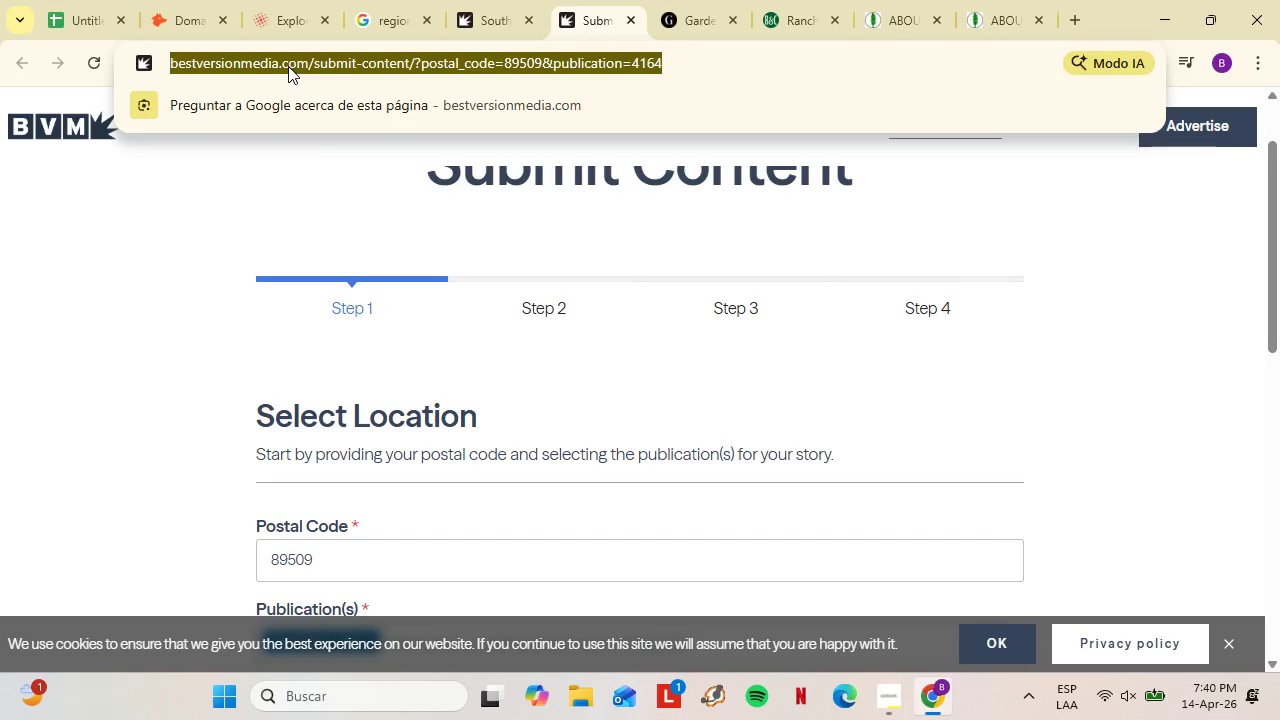 
right_click([288, 66])
 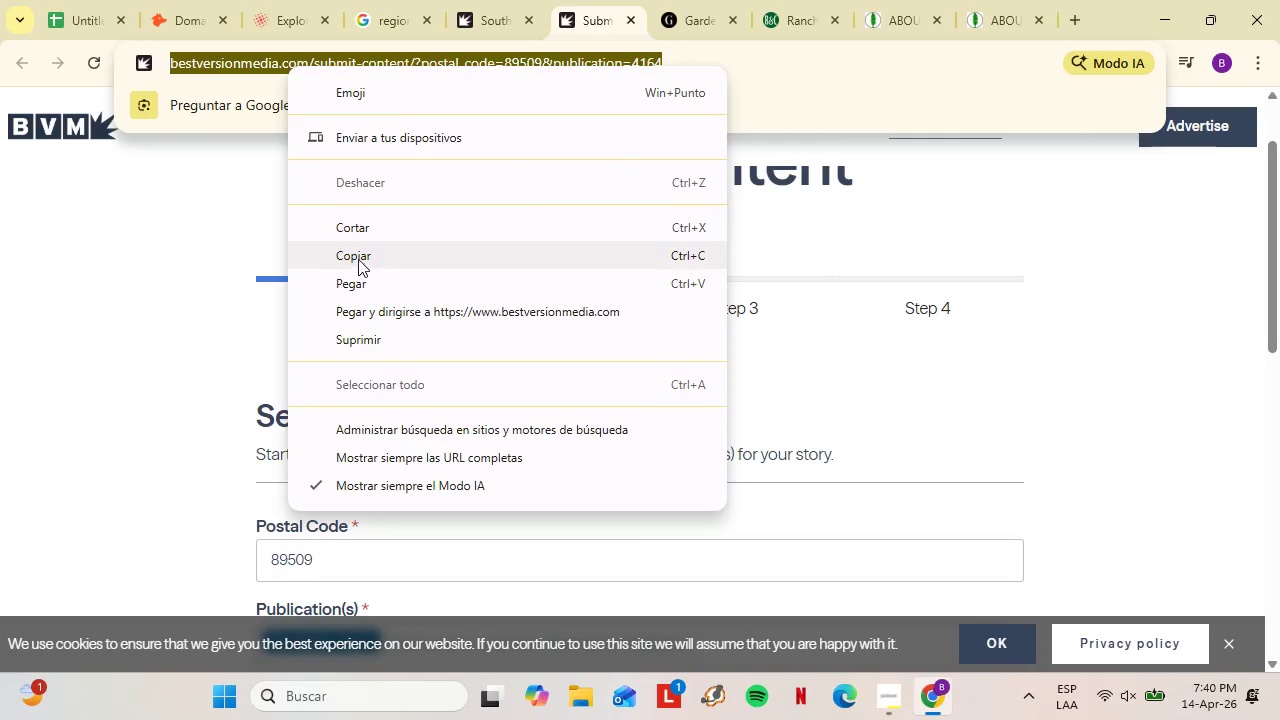 
left_click([358, 259])
 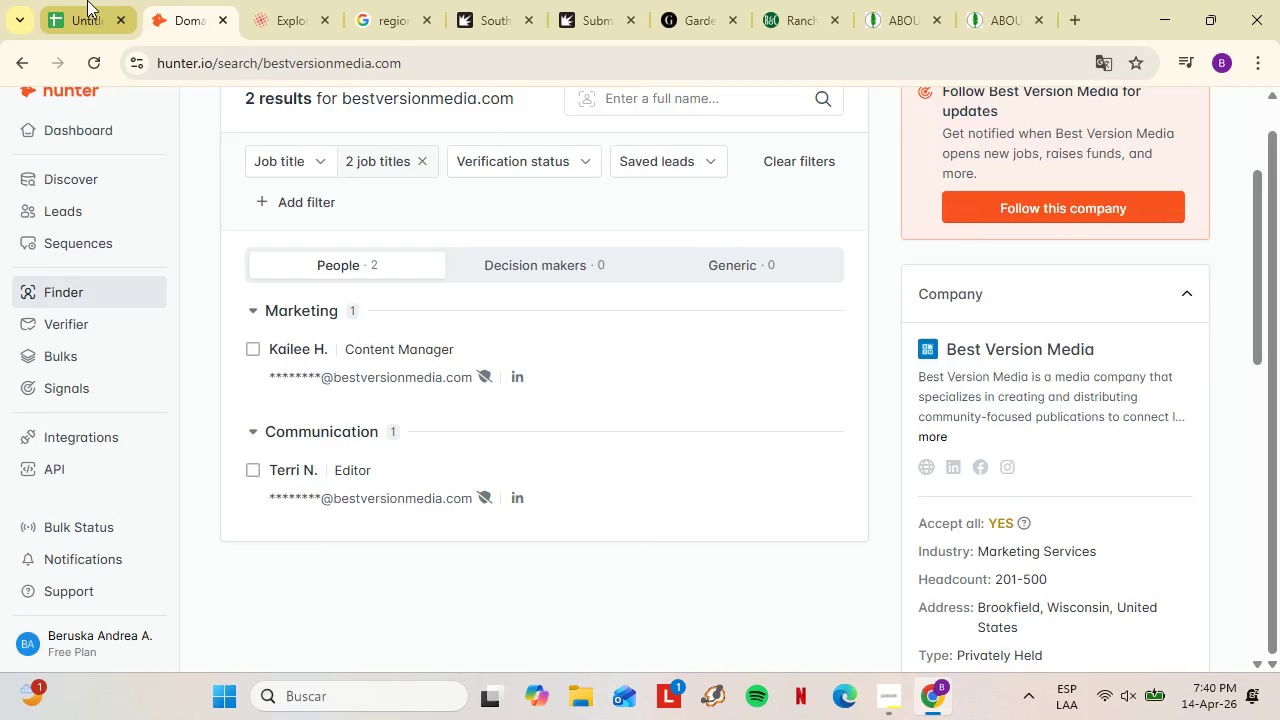 
double_click([87, 0])
 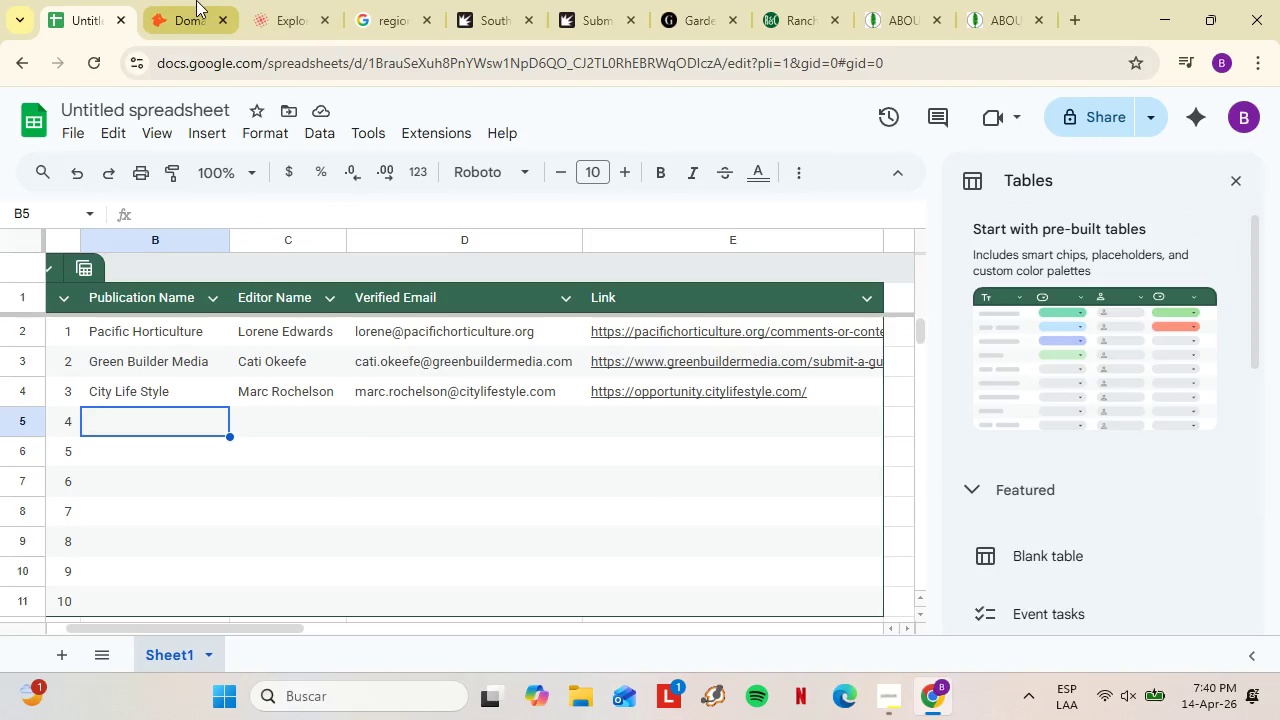 
left_click([196, 0])
 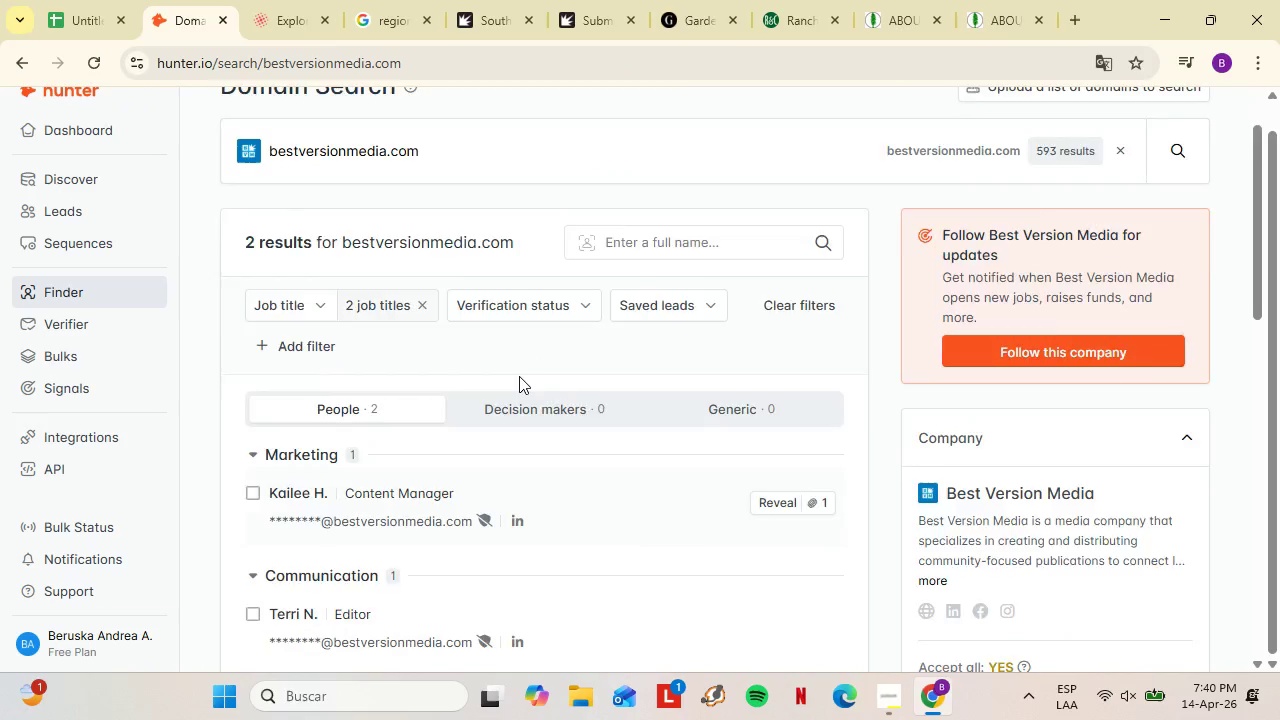 
left_click([84, 0])
 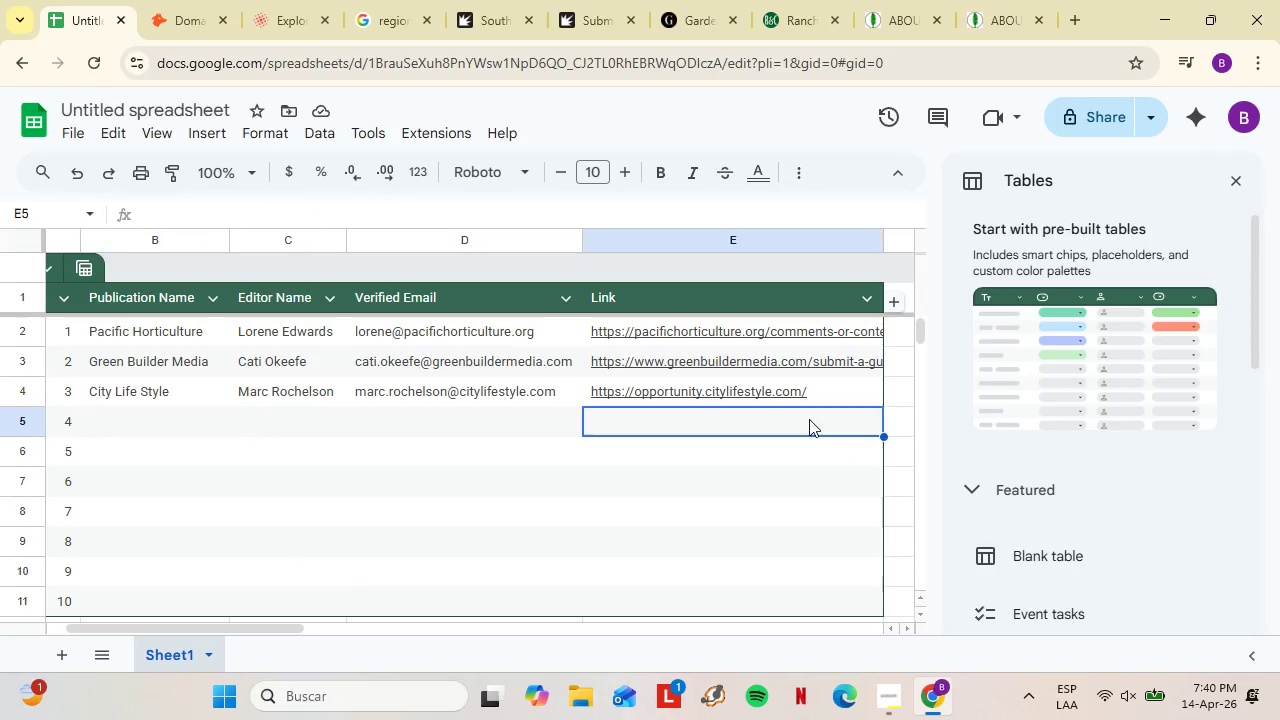 
scroll: coordinate [519, 376], scroll_direction: up, amount: 2.0
 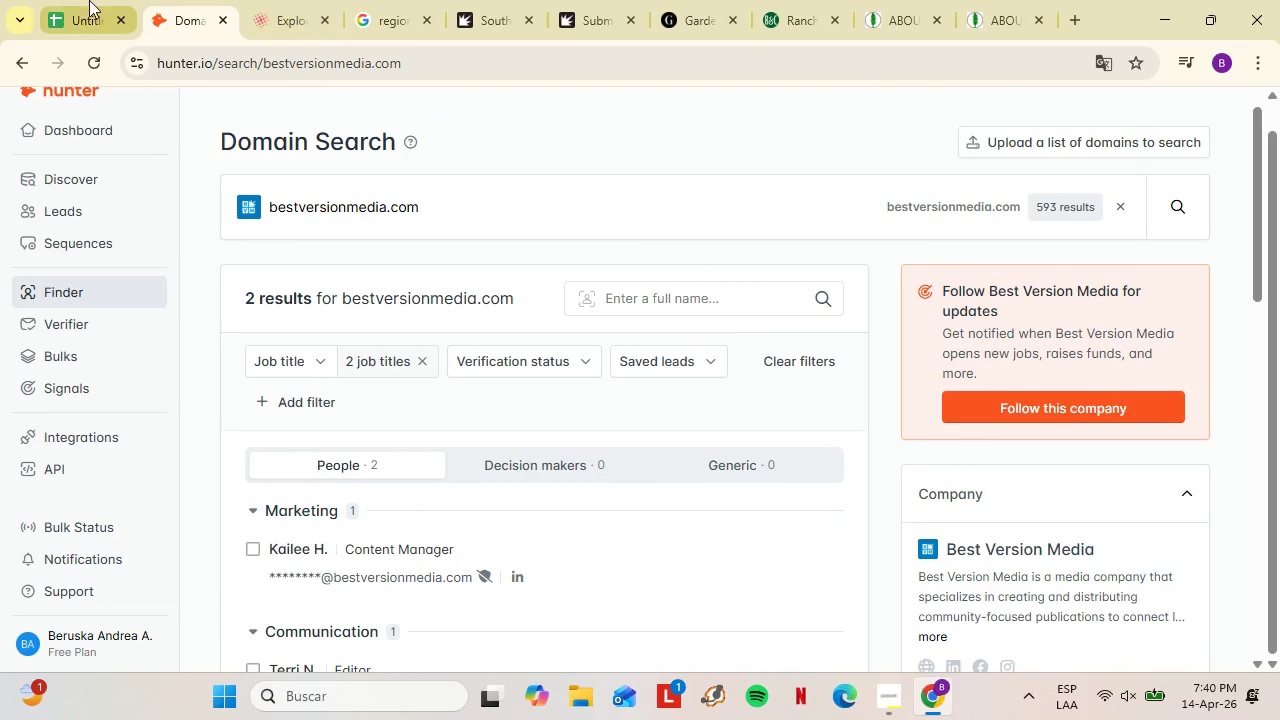 
left_click([809, 419])
 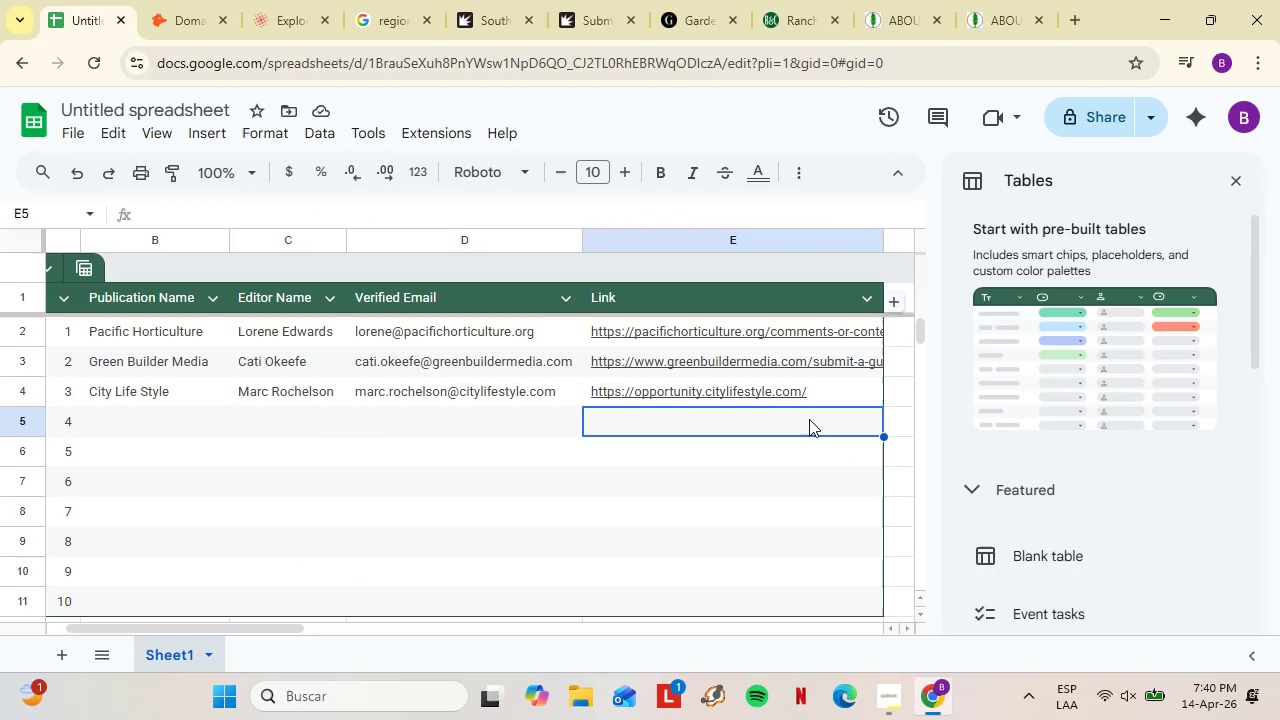 
key(Control+CapsLock)
 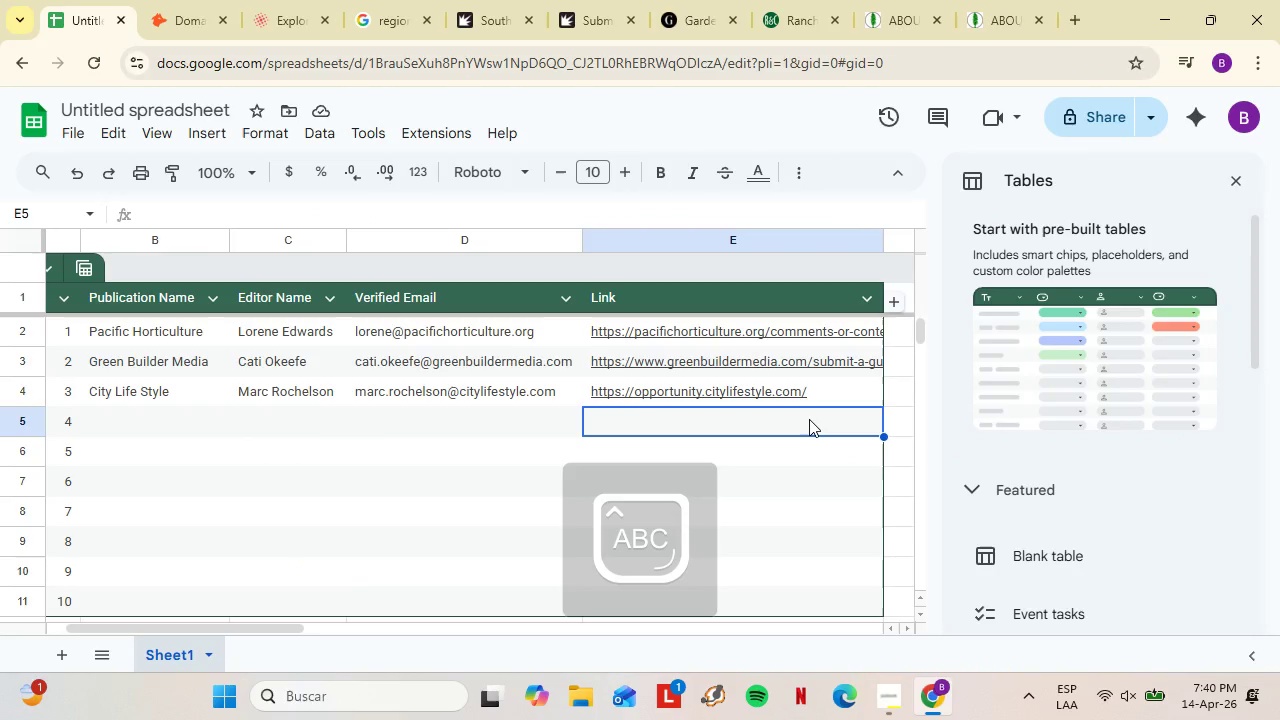 
key(Control+Shift+ShiftLeft)
 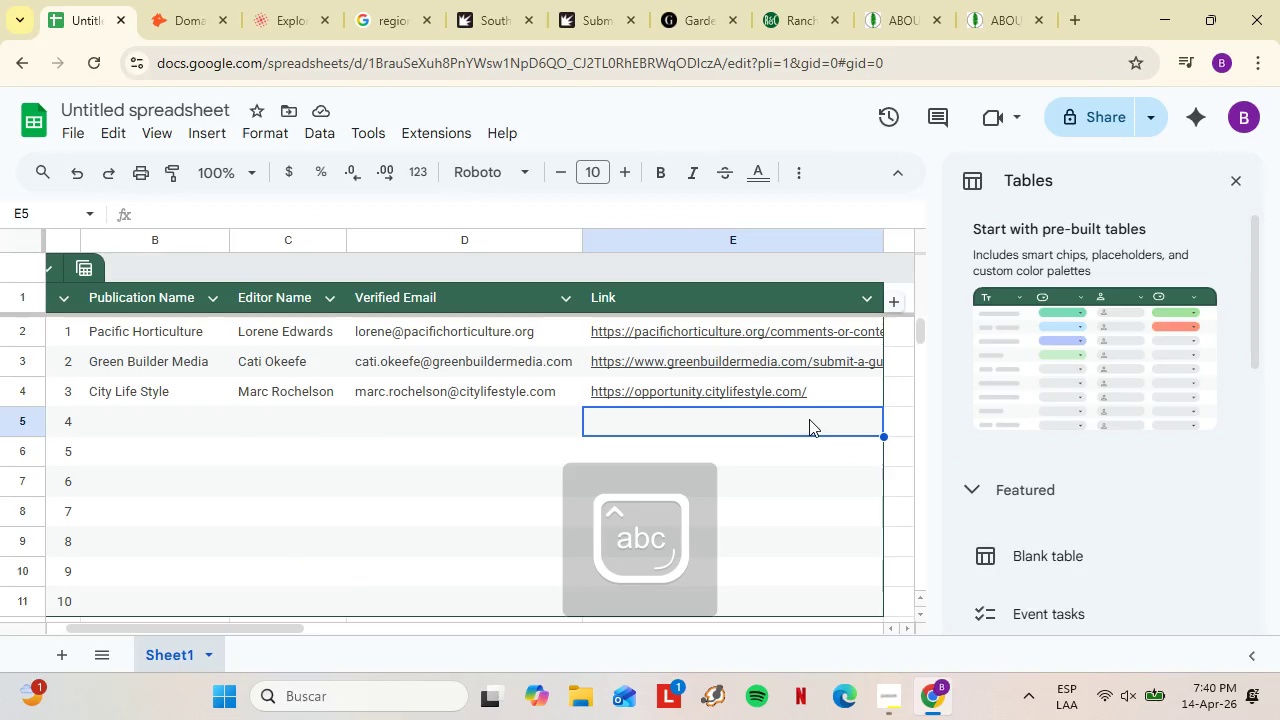 
key(Control+ControlLeft)
 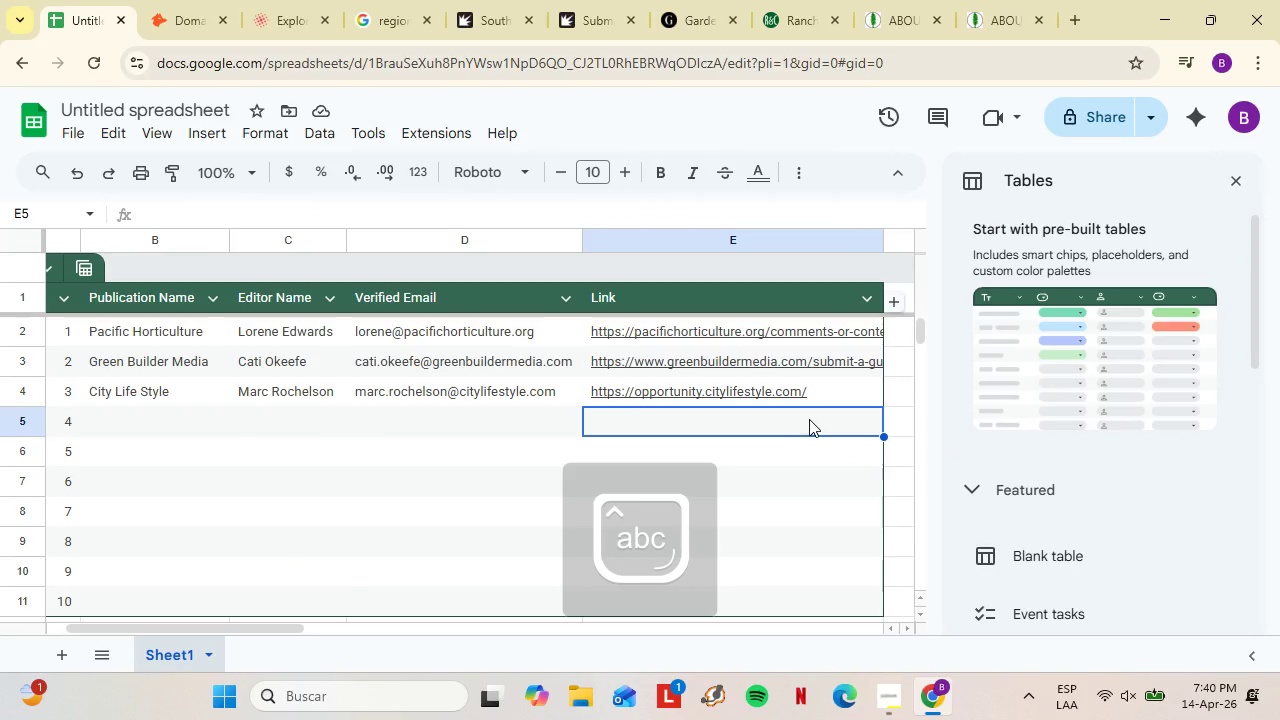 
key(Control+CapsLock)
 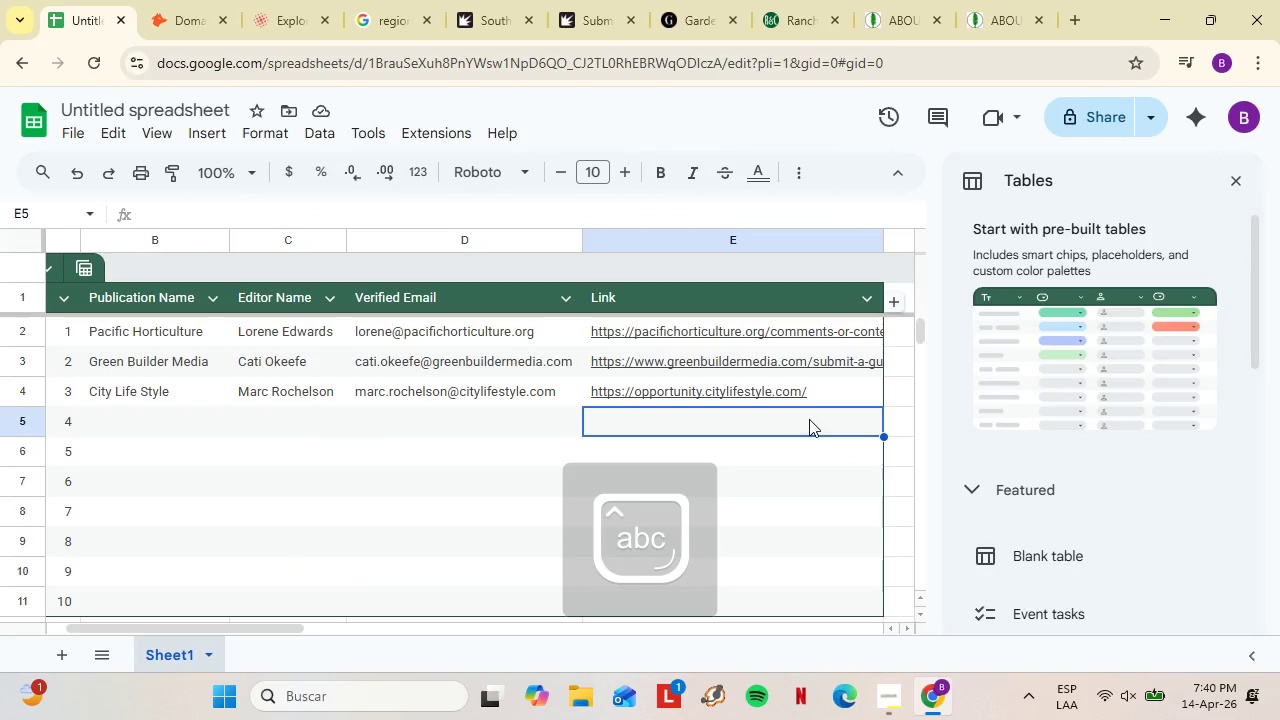 
key(Control+Shift+V)
 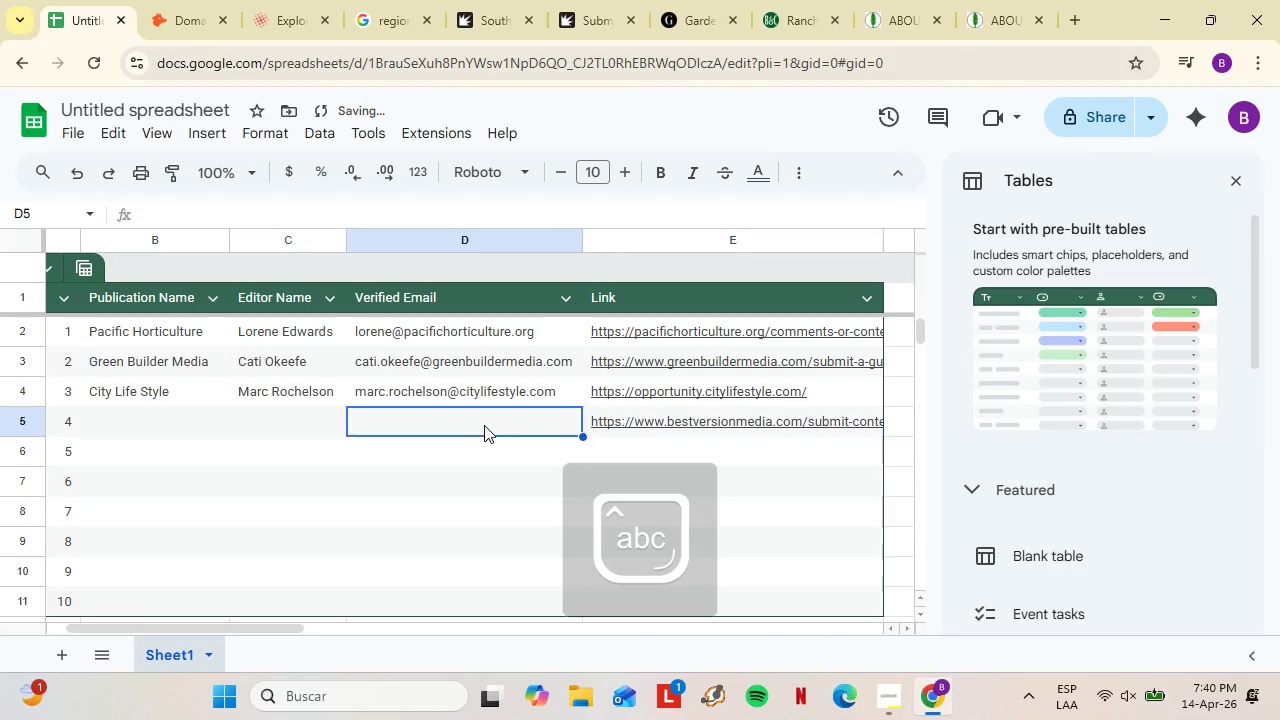 
left_click([485, 425])
 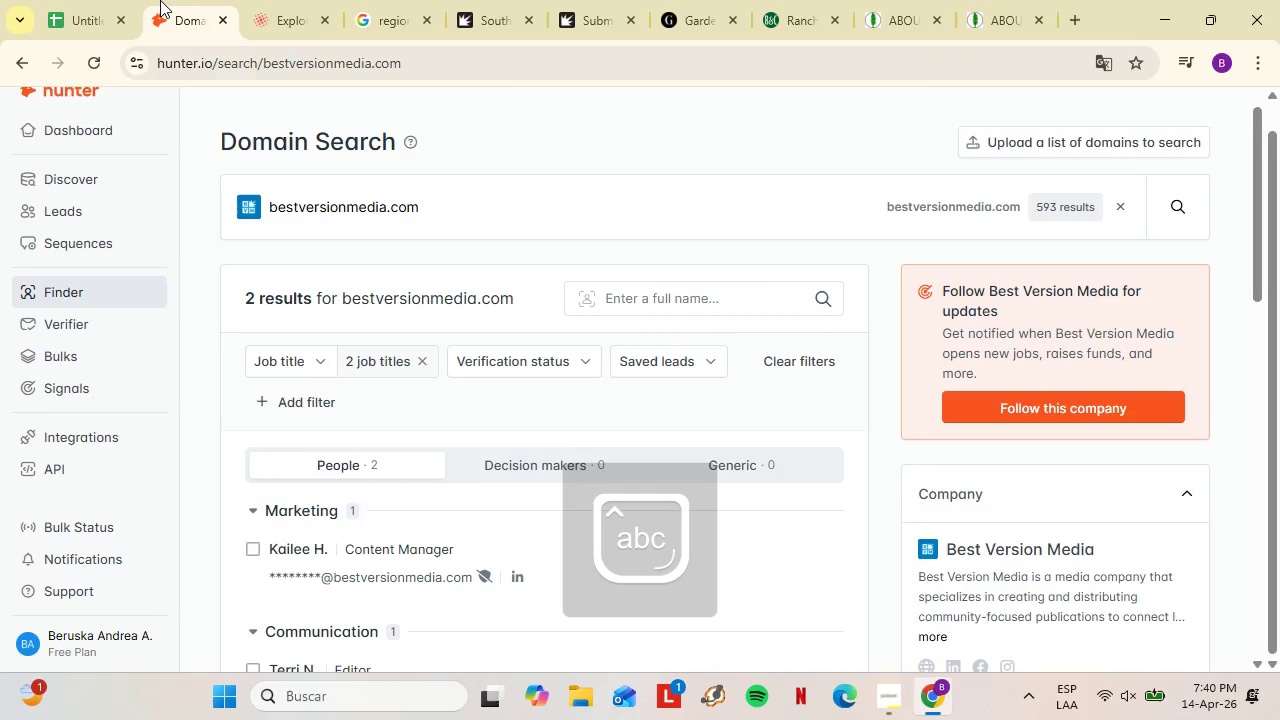 
left_click([160, 0])
 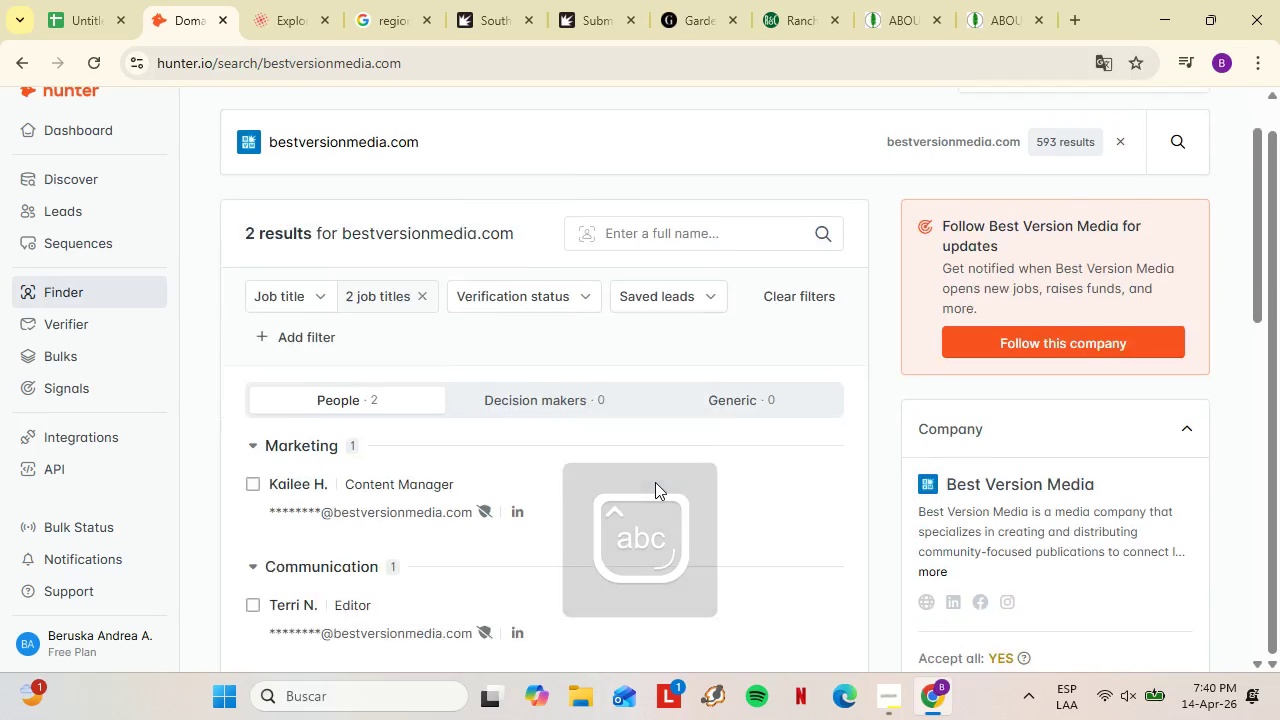 
left_click([800, 459])
 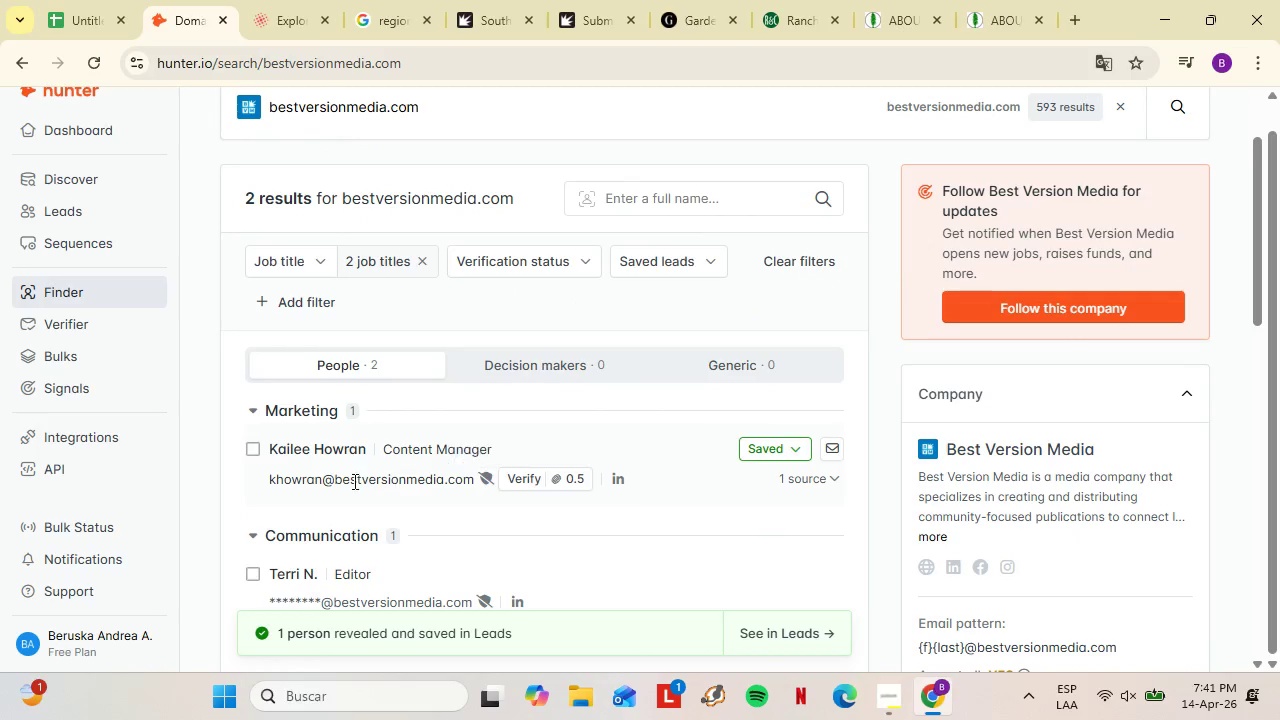 
scroll: coordinate [655, 482], scroll_direction: down, amount: 1.0
 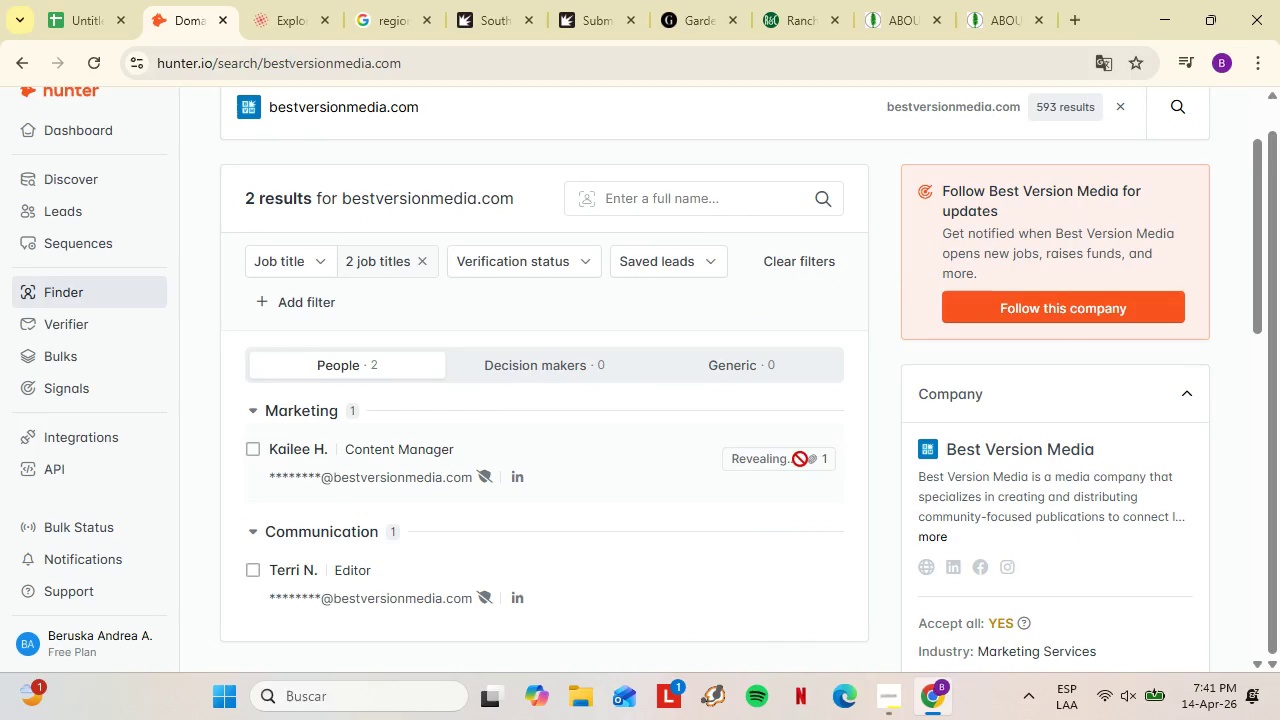 
left_click_drag(start_coordinate=[271, 454], to_coordinate=[366, 451])
 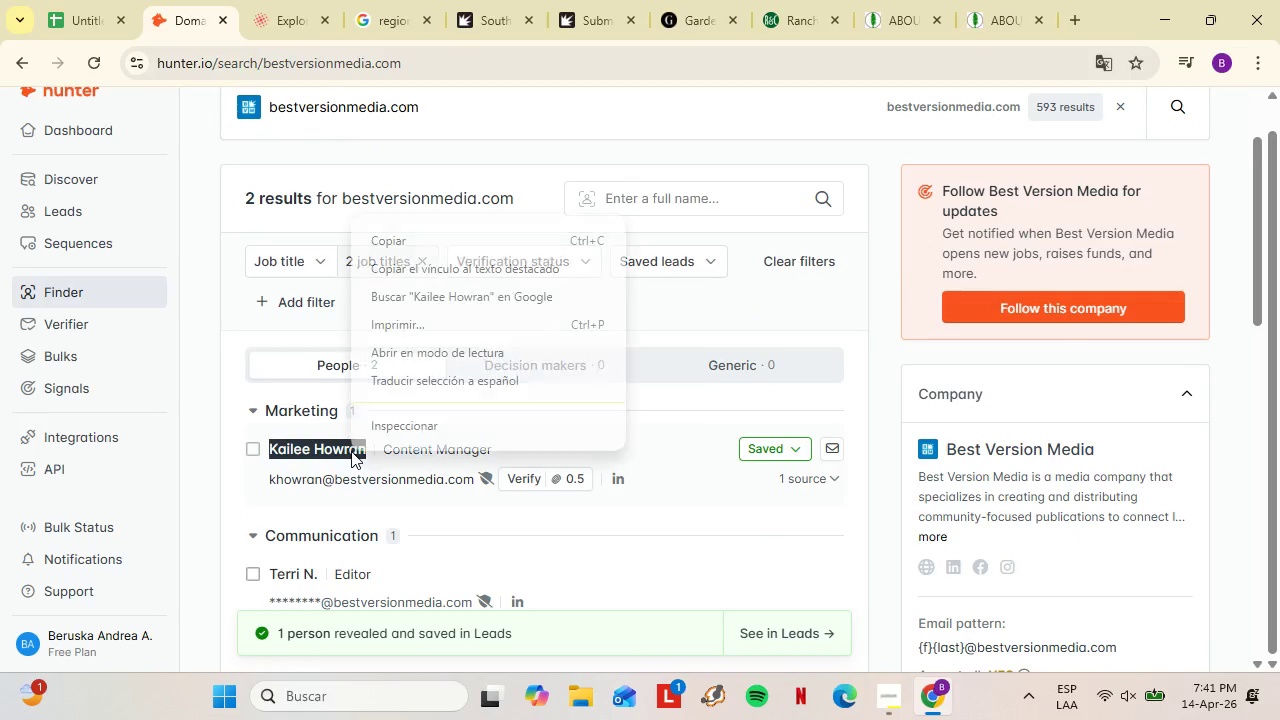 
right_click([351, 451])
 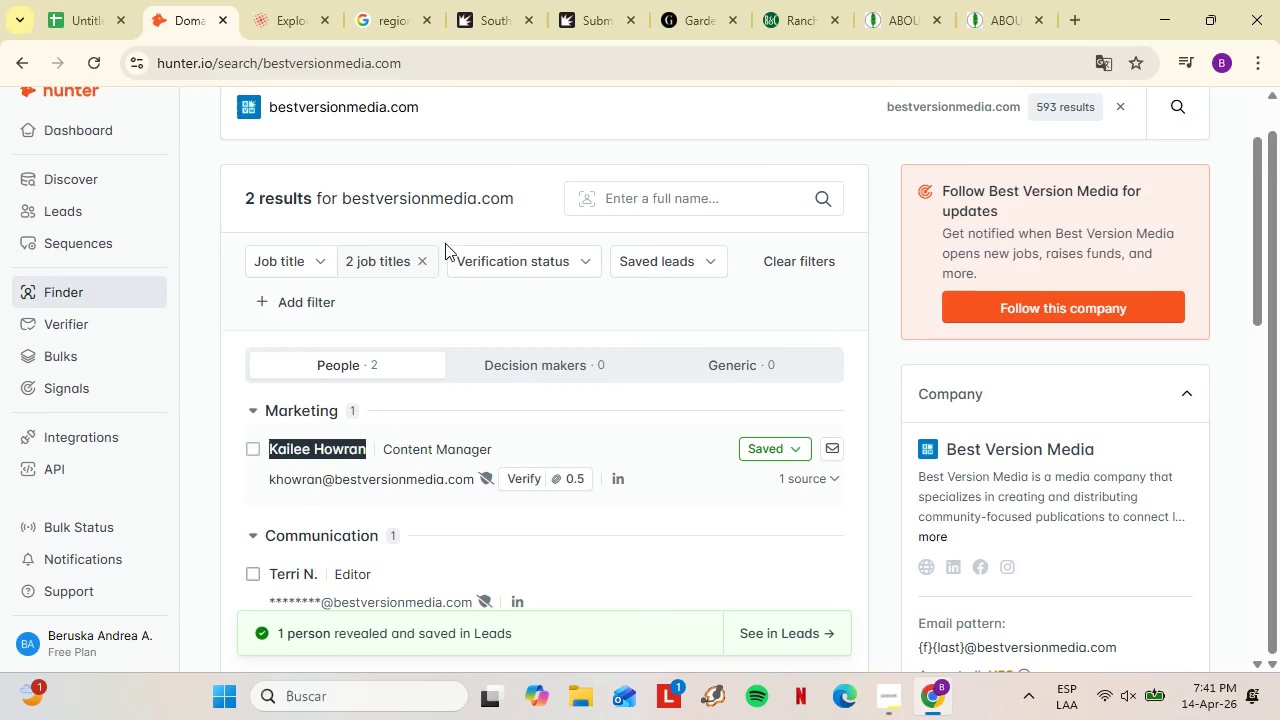 
left_click([445, 243])
 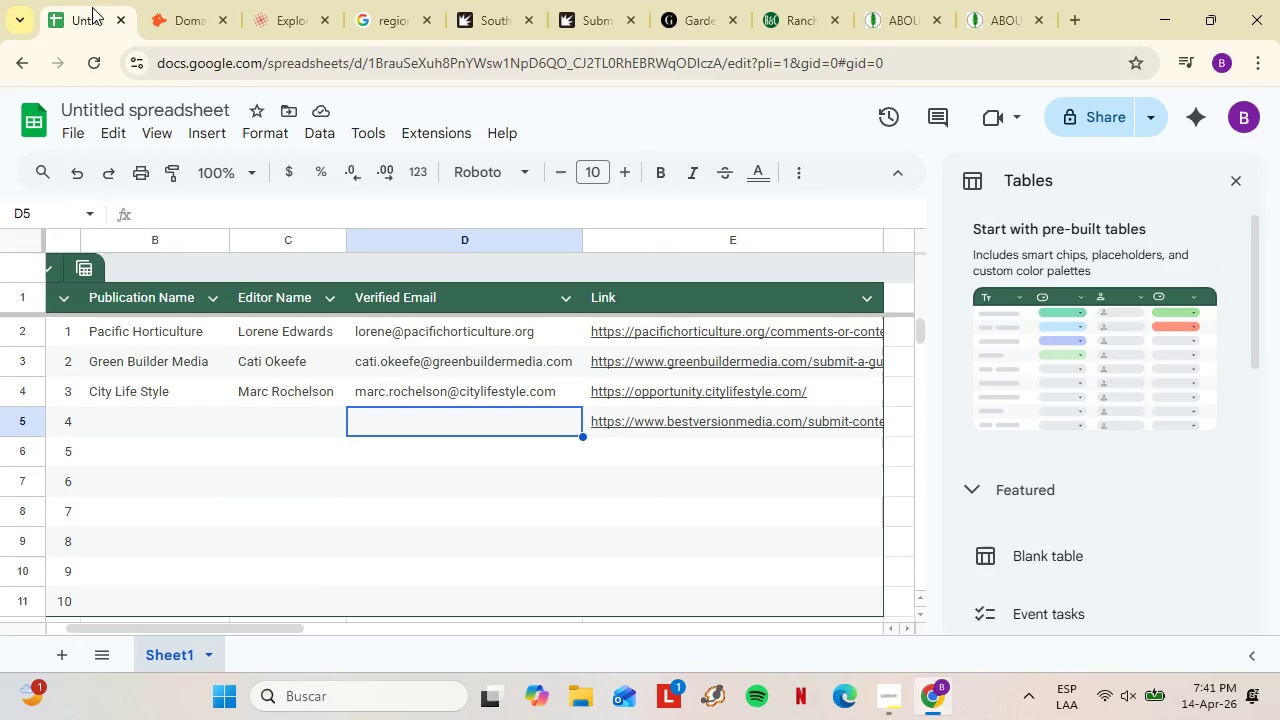 
left_click([89, 0])
 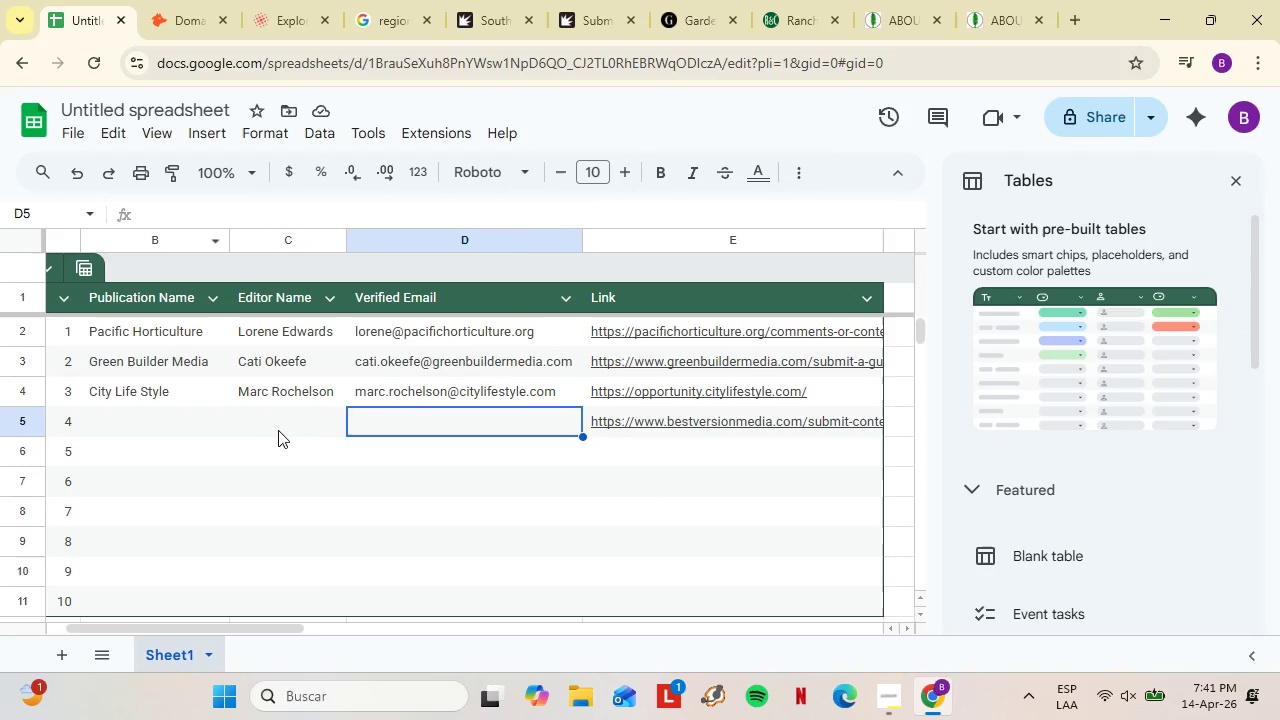 
left_click([280, 428])
 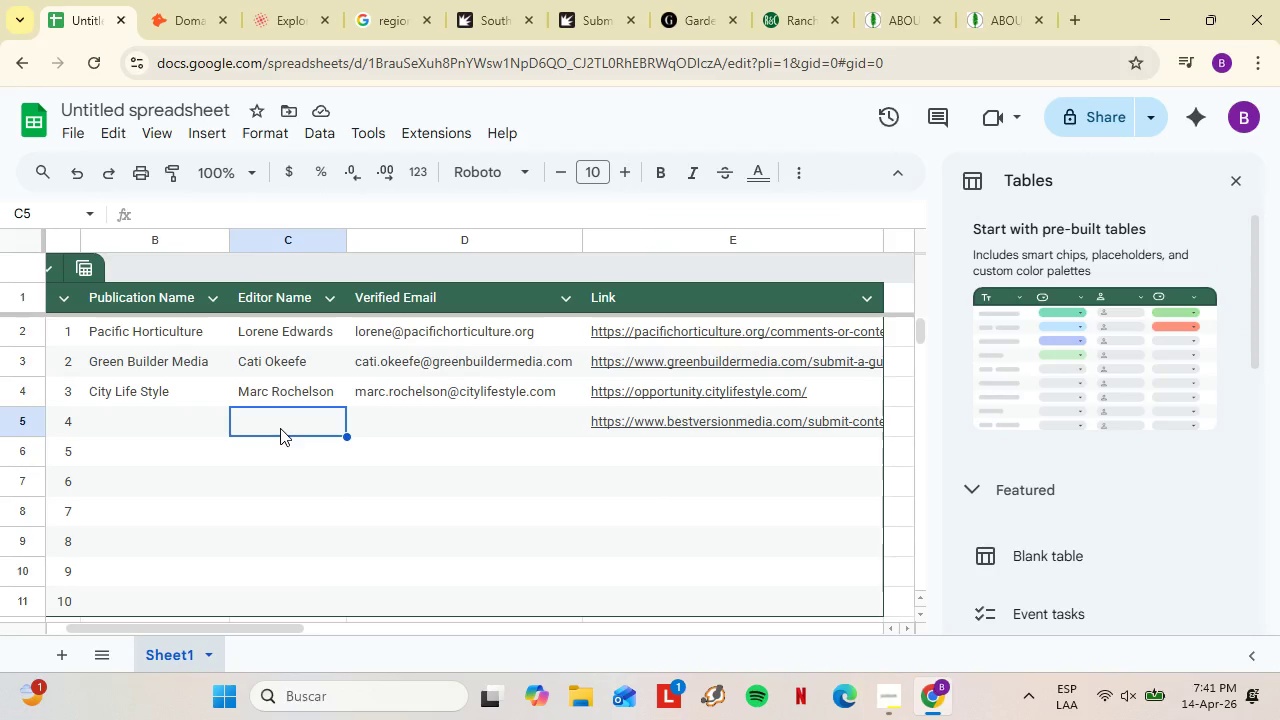 
key(Control+Shift+V)
 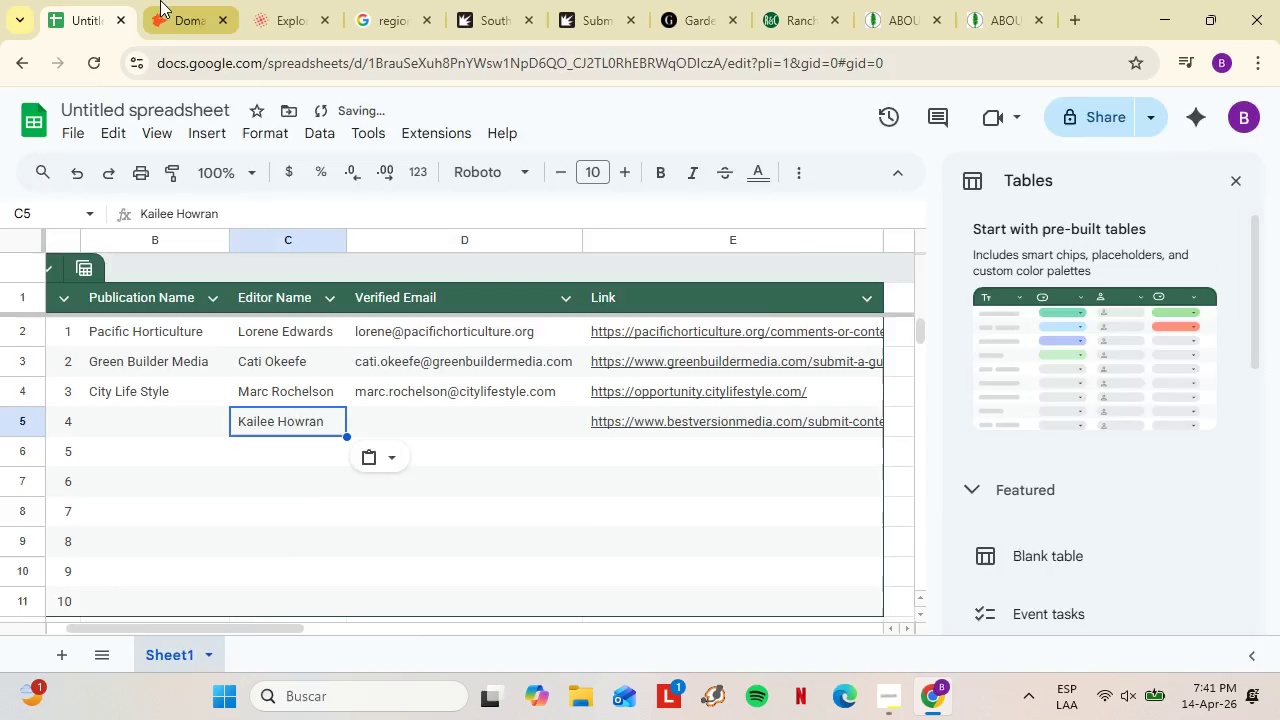 
left_click([161, 0])
 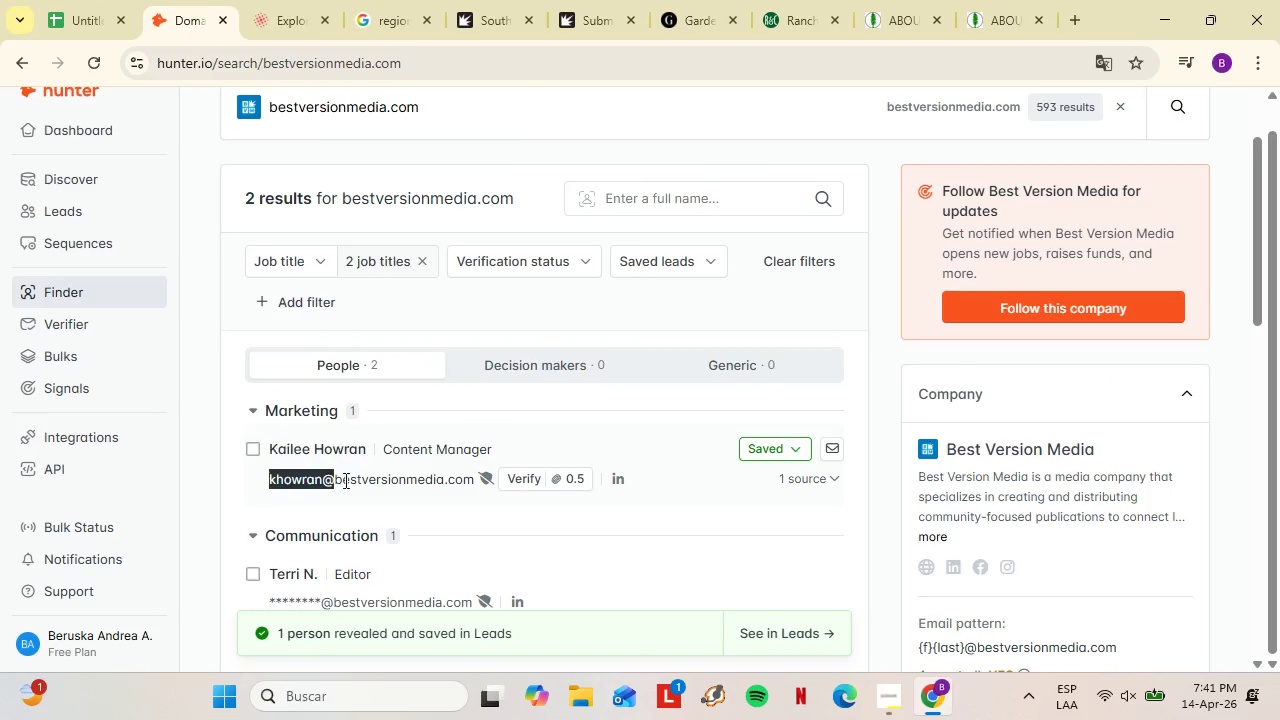 
left_click_drag(start_coordinate=[261, 479], to_coordinate=[483, 495])
 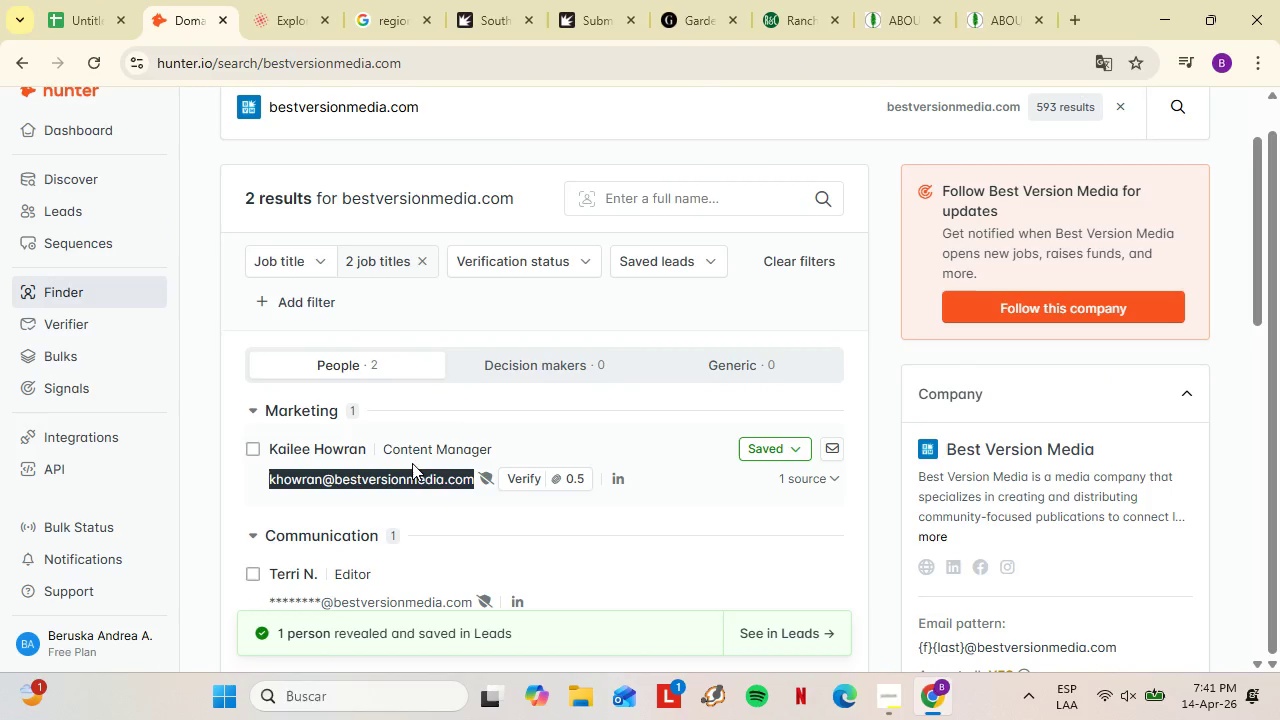 
key(Control+C)
 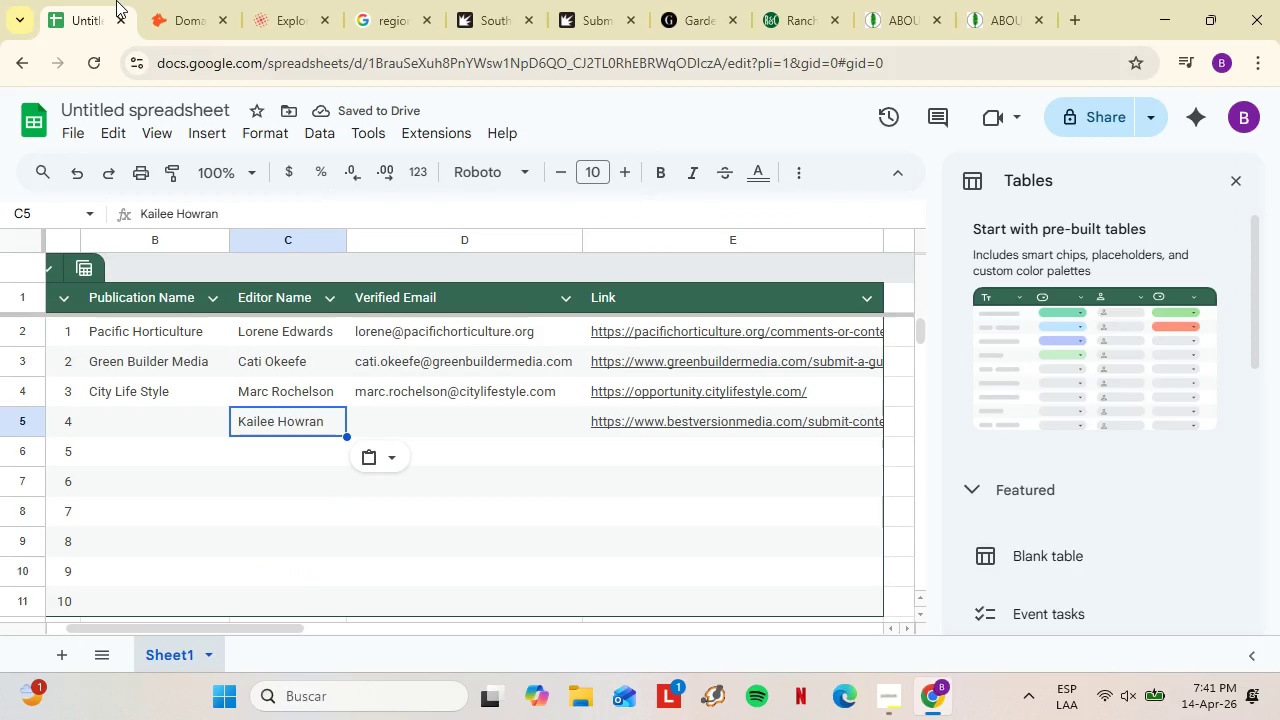 
left_click([116, 0])
 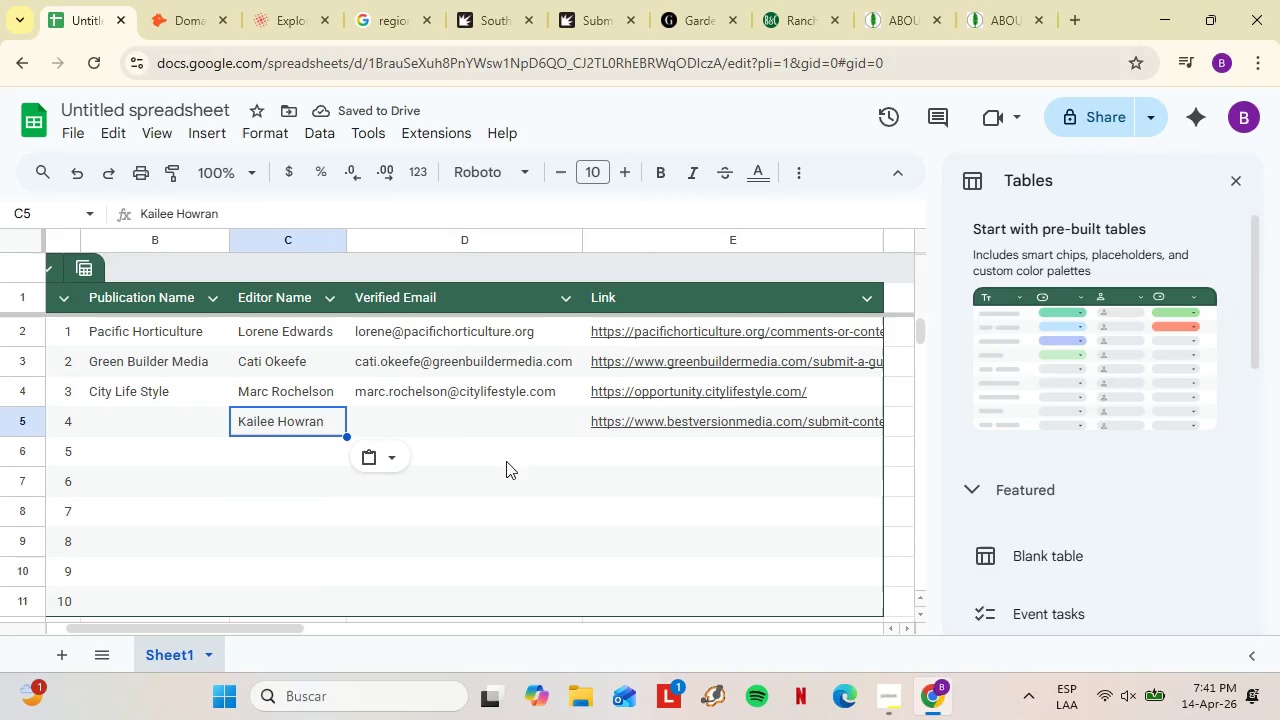 
key(Control+ControlLeft)
 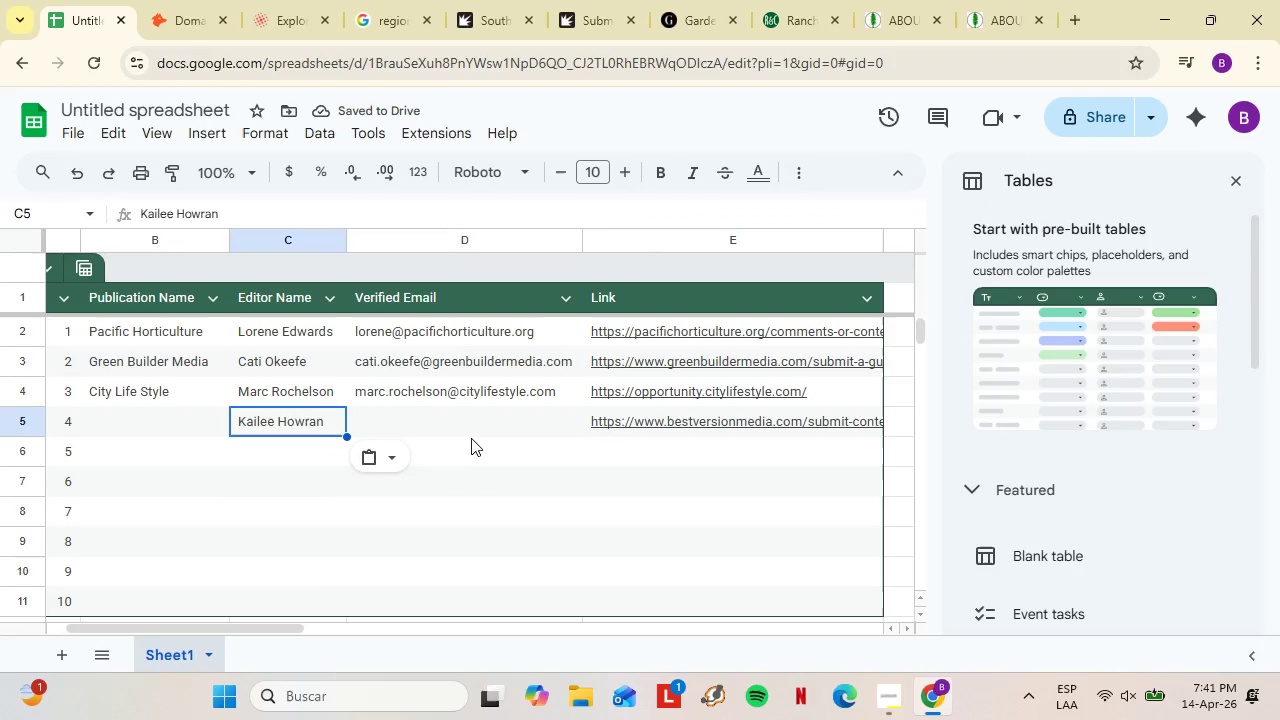 
key(Control+Shift+ShiftLeft)
 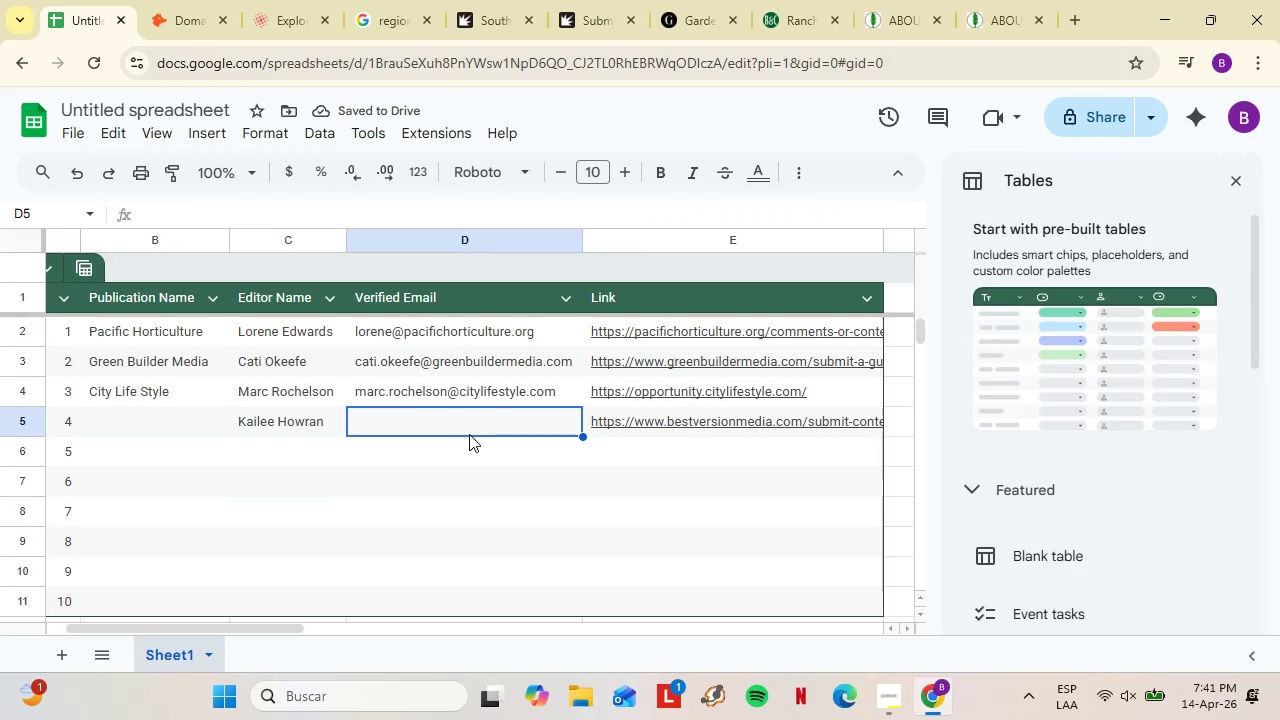 
left_click([469, 434])
 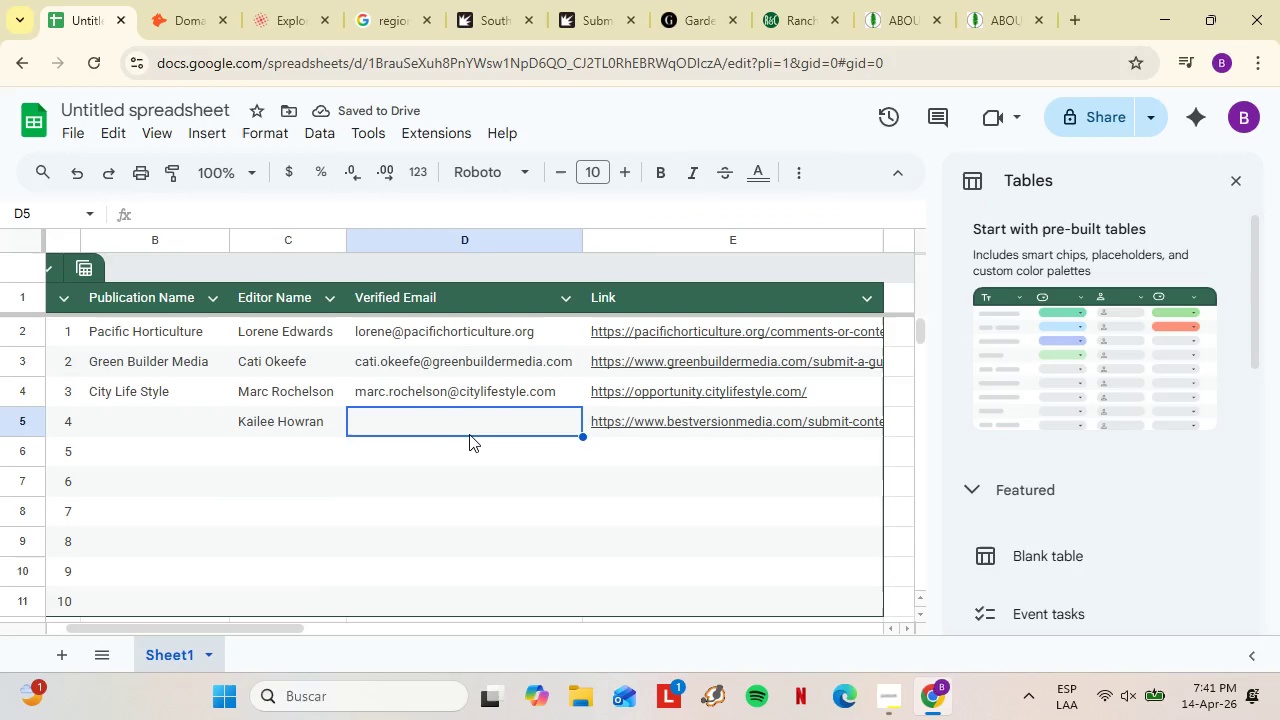 
key(Control+Shift+V)
 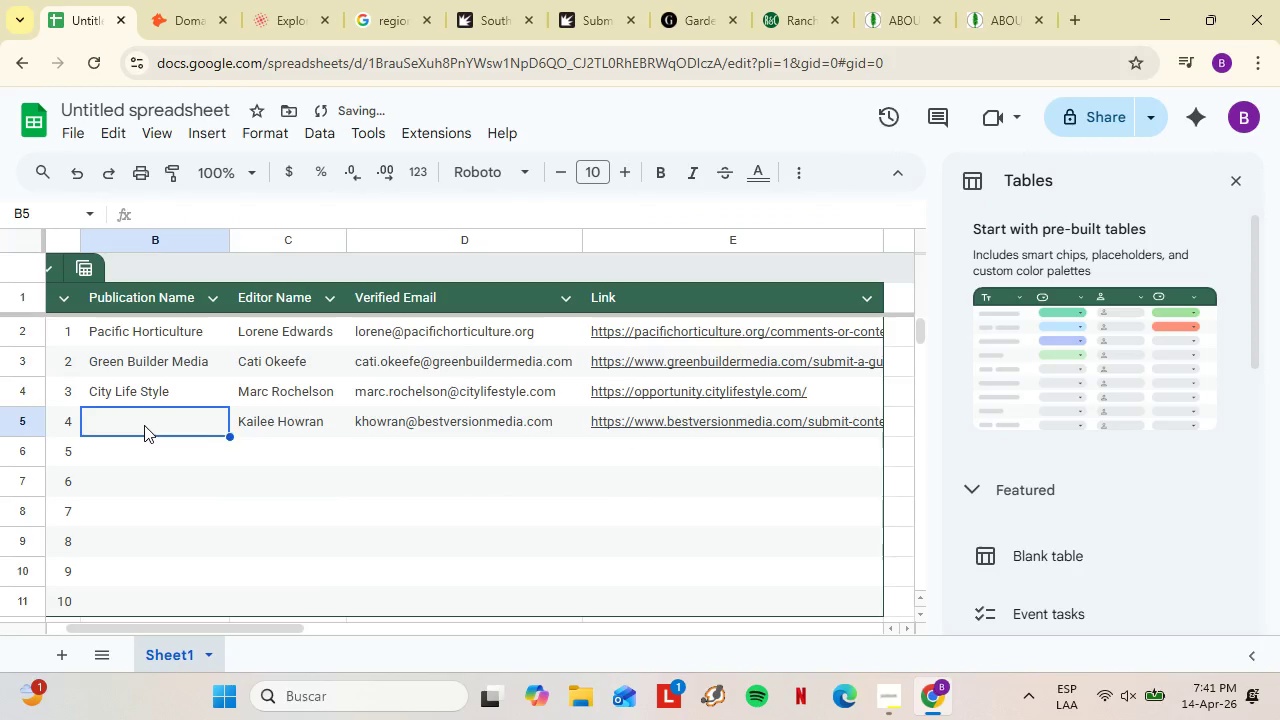 
left_click([144, 425])
 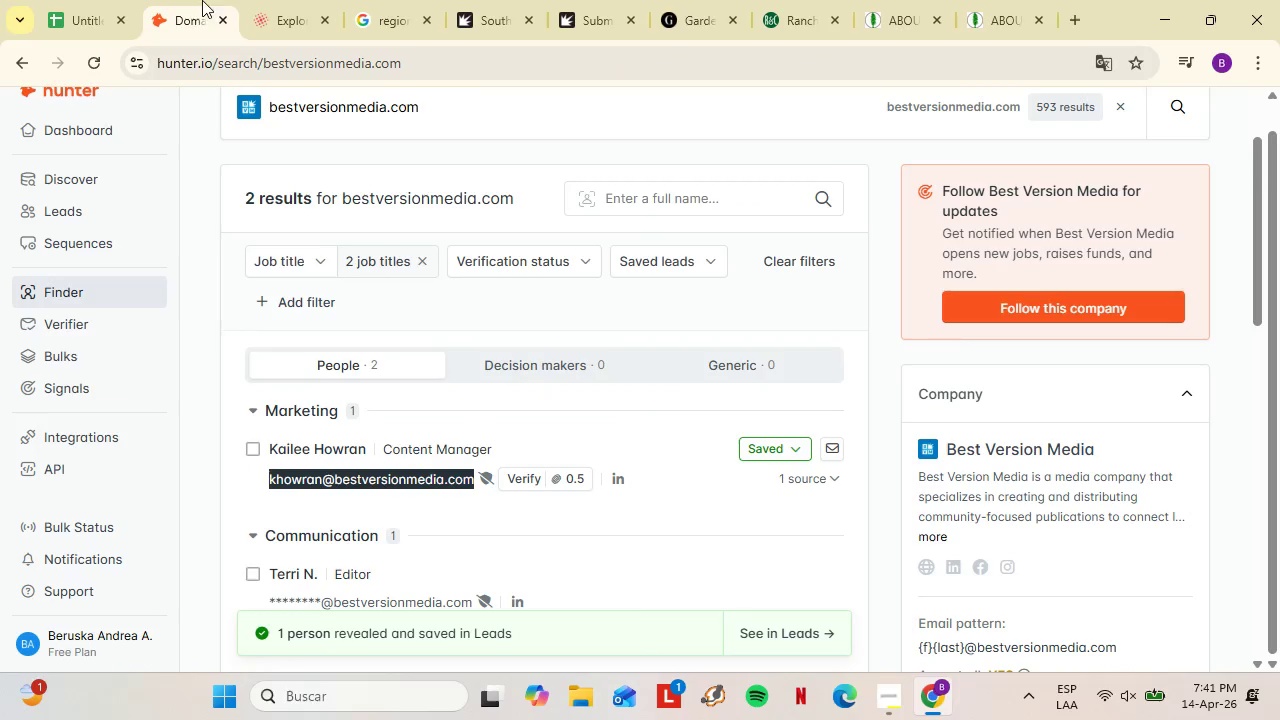 
left_click([202, 0])
 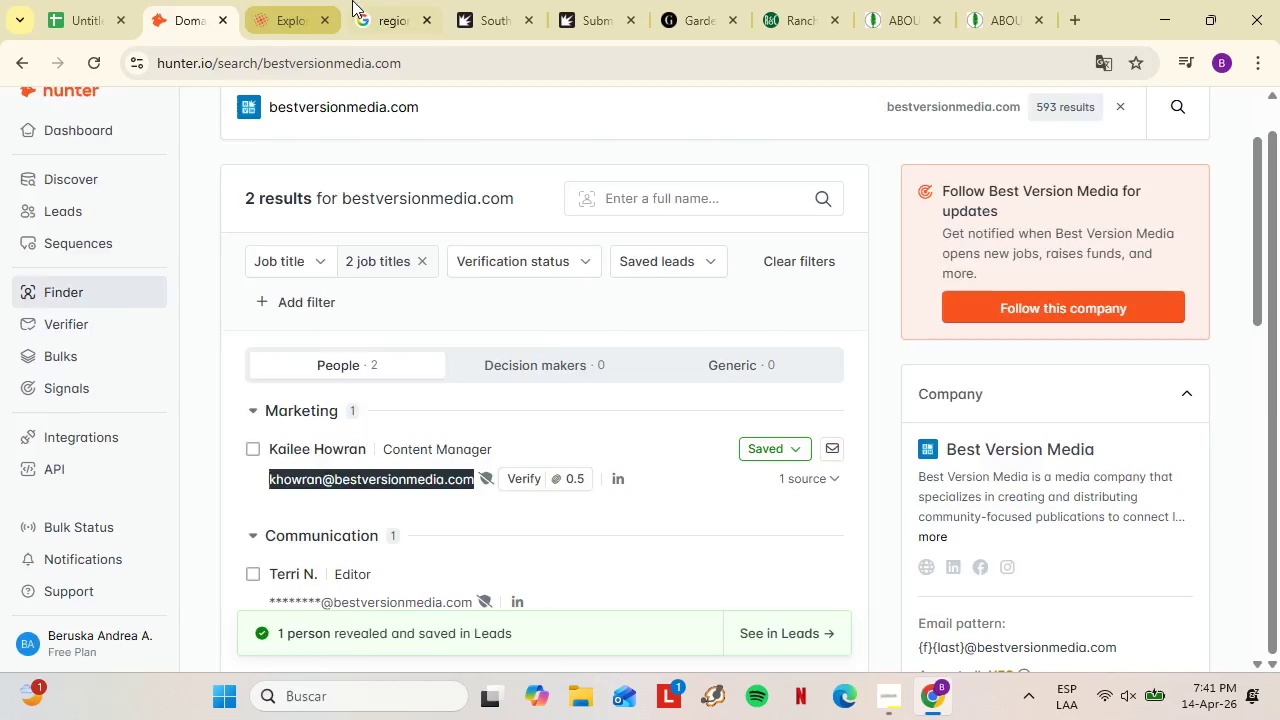 
left_click([368, 0])
 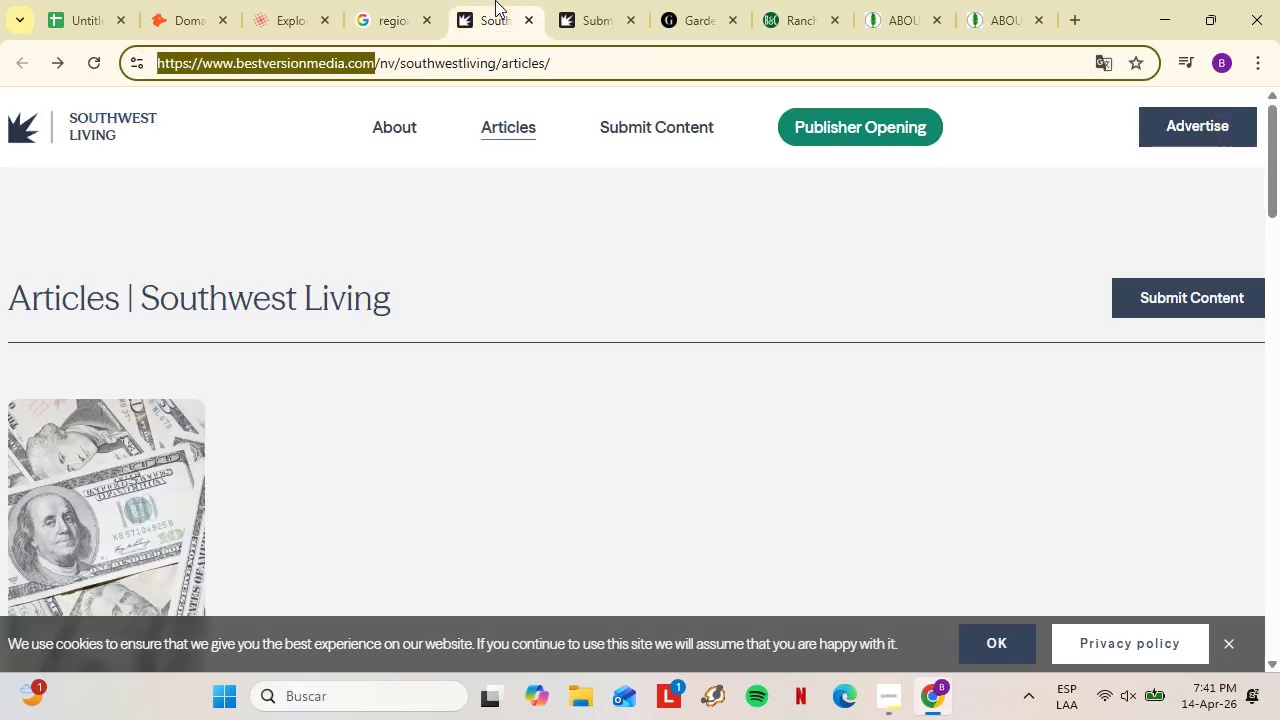 
left_click([495, 0])
 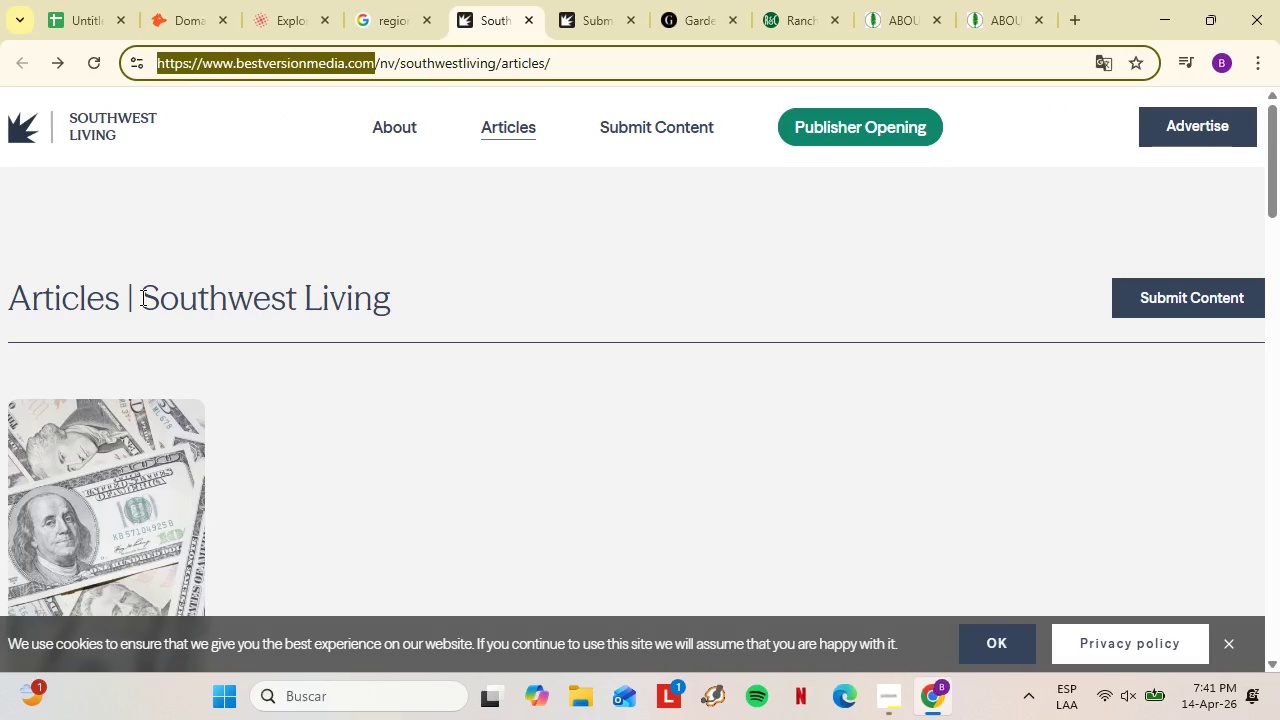 
left_click_drag(start_coordinate=[141, 296], to_coordinate=[390, 326])
 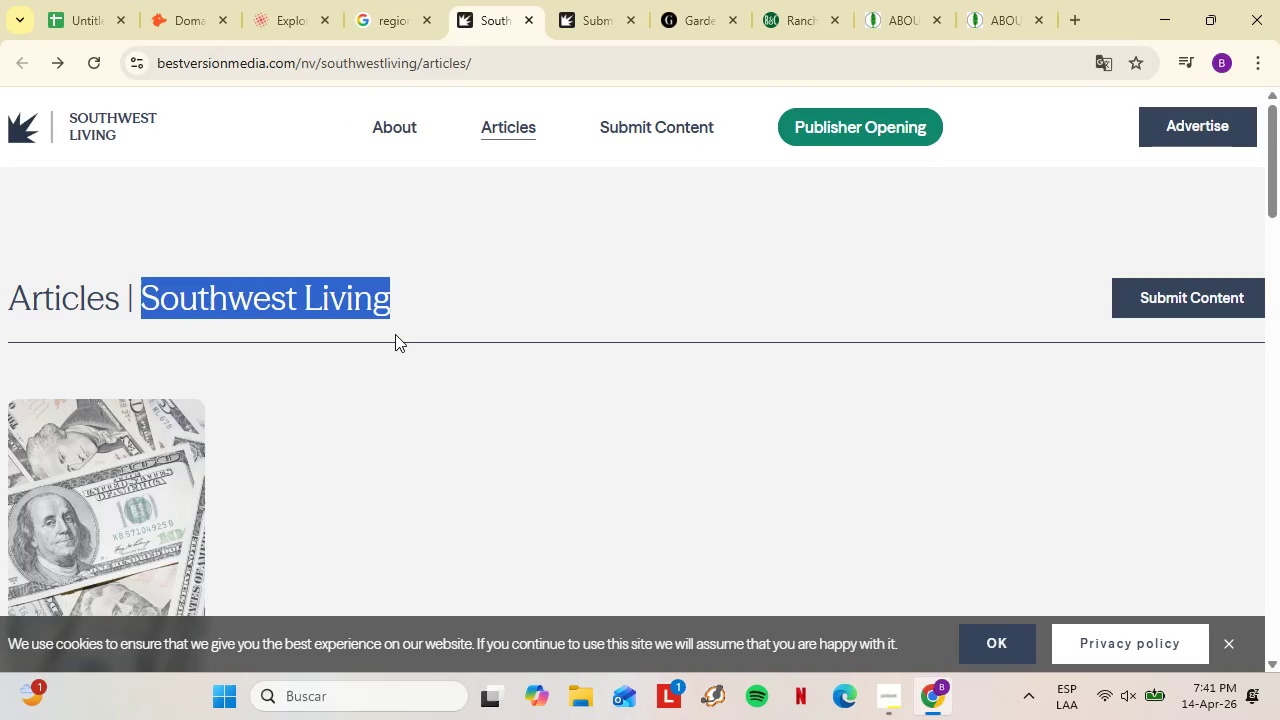 
key(Control+X)
 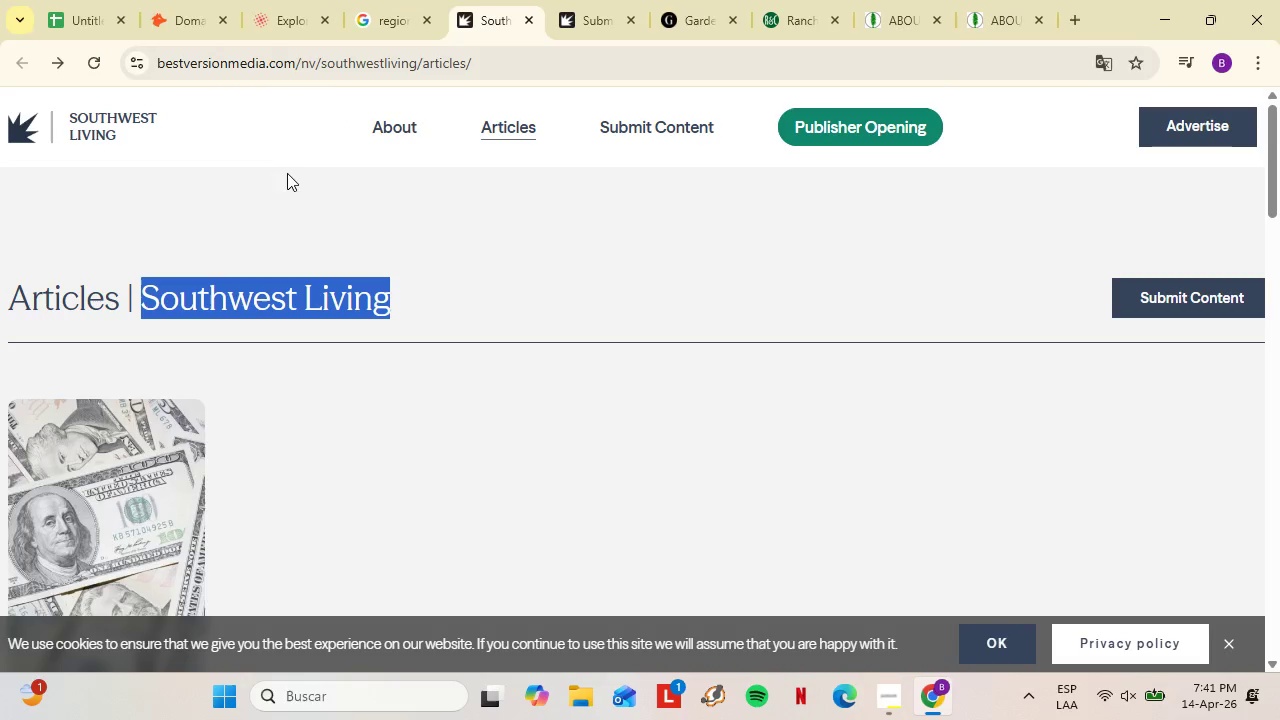 
key(Control+C)
 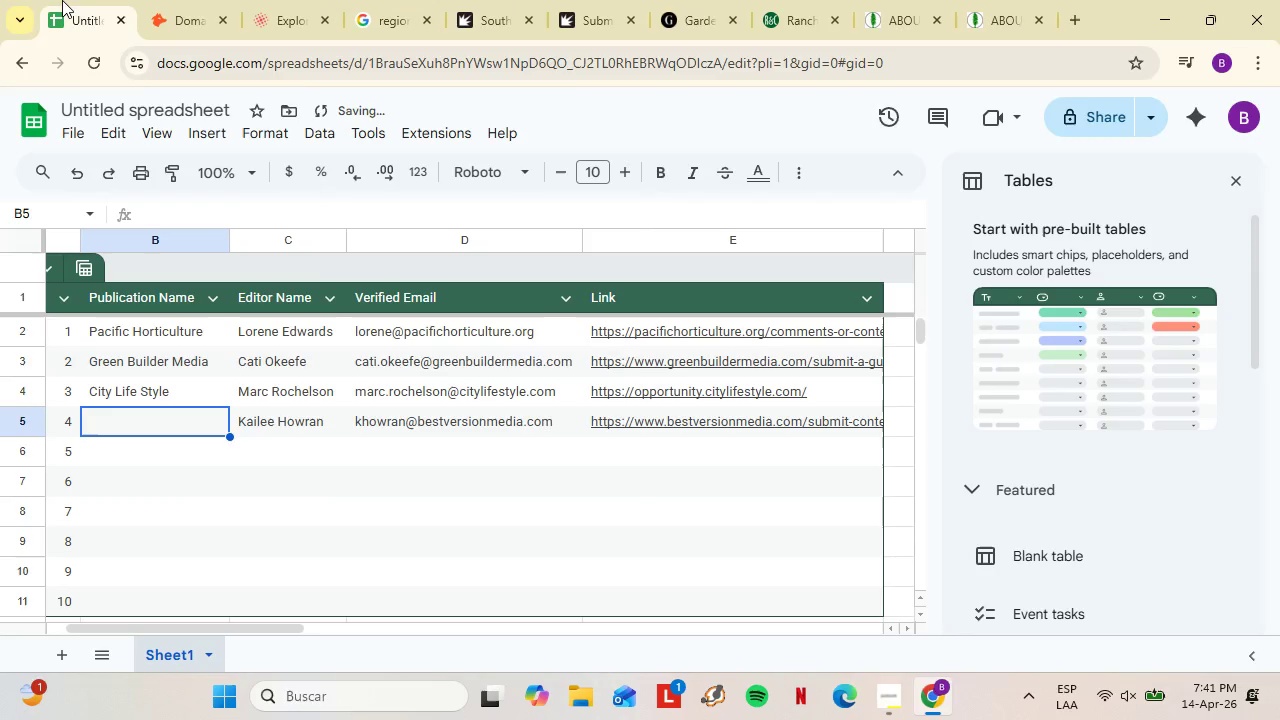 
left_click([62, 0])
 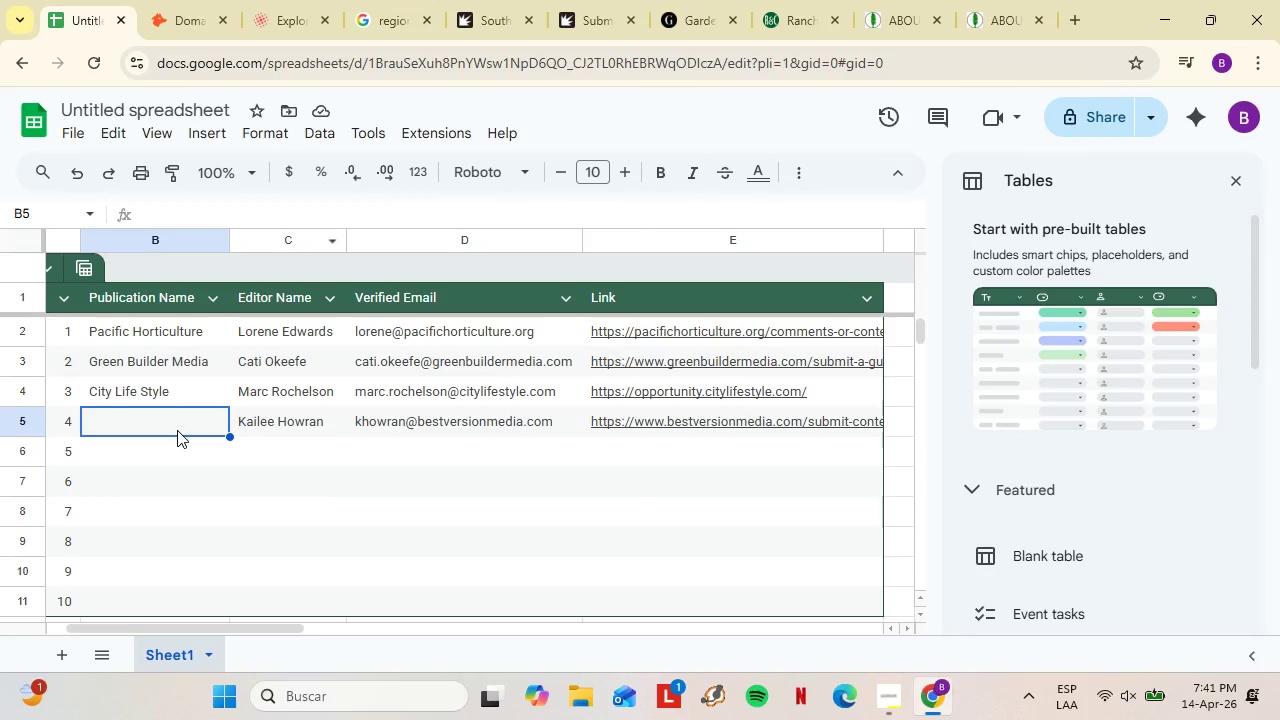 
key(Control+Shift+V)
 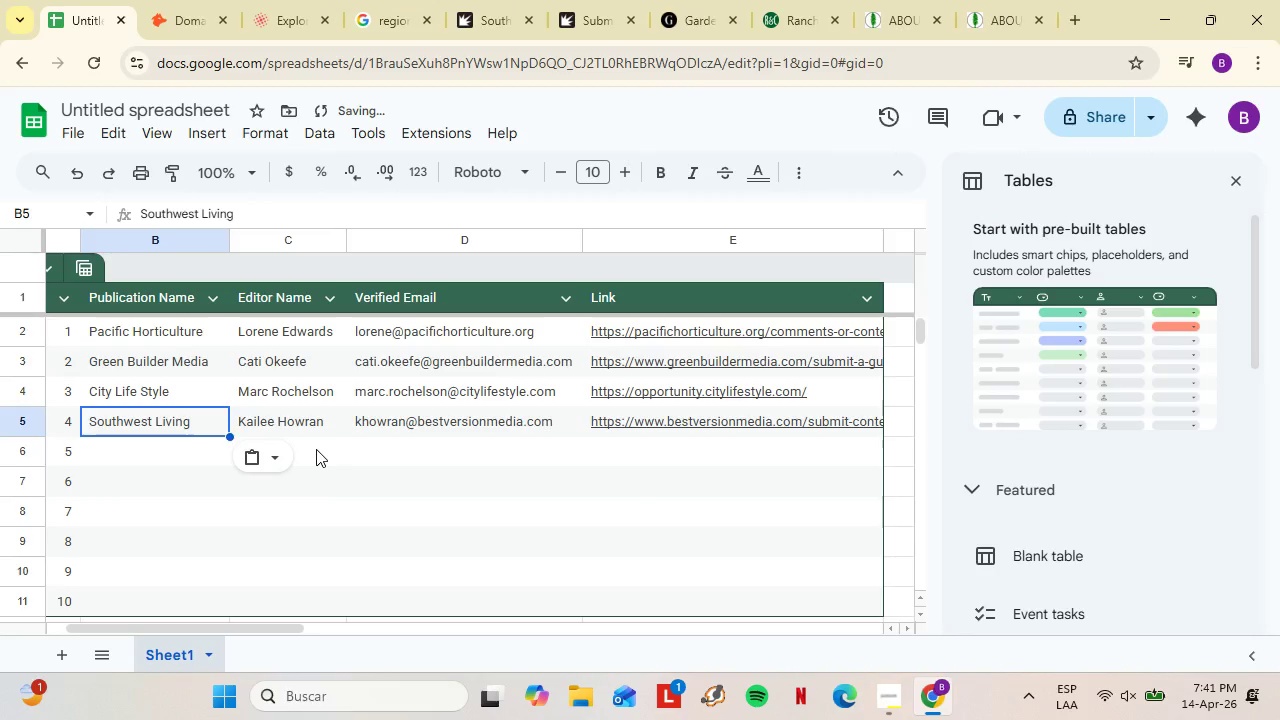 
left_click([316, 449])
 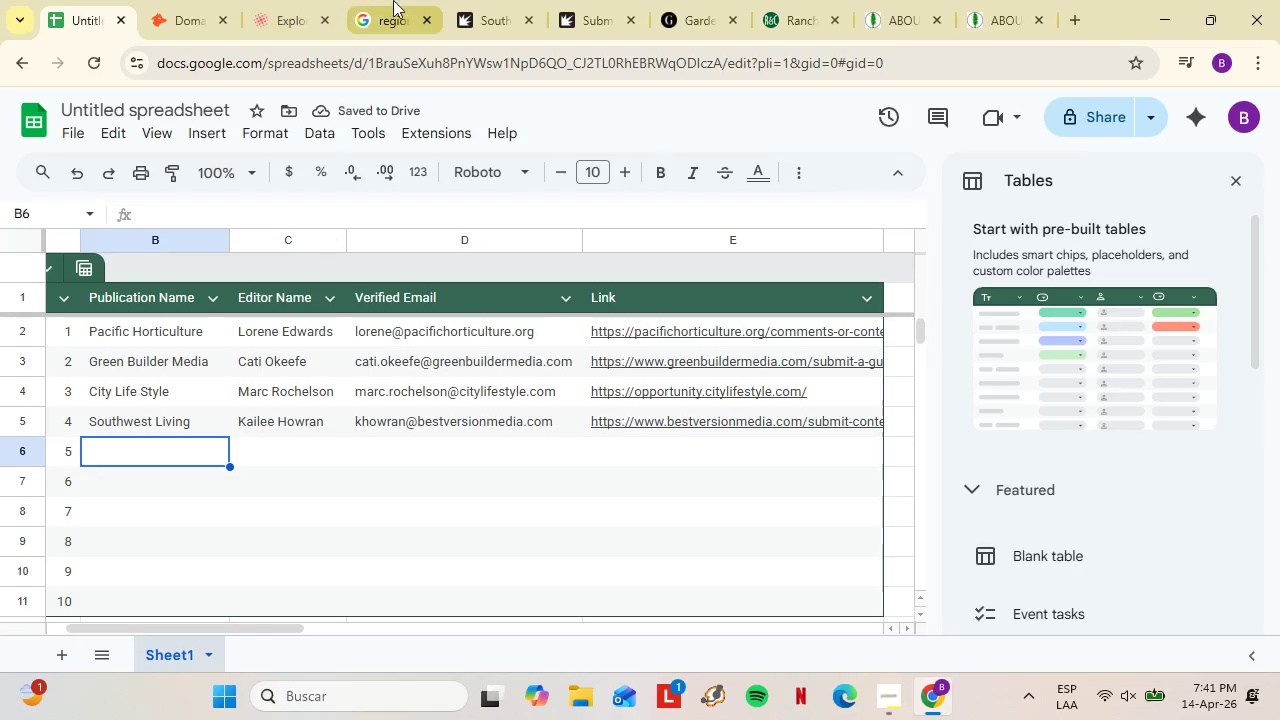 
left_click([446, 0])
 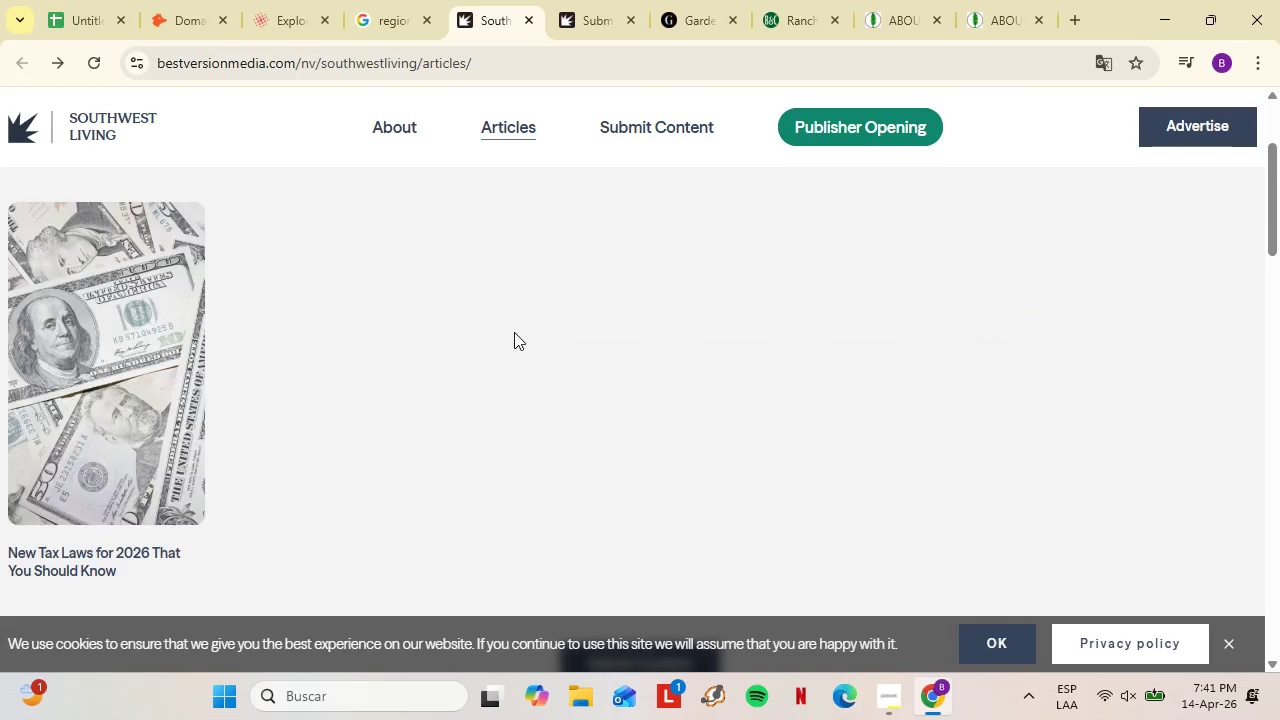 
scroll: coordinate [514, 332], scroll_direction: down, amount: 6.0
 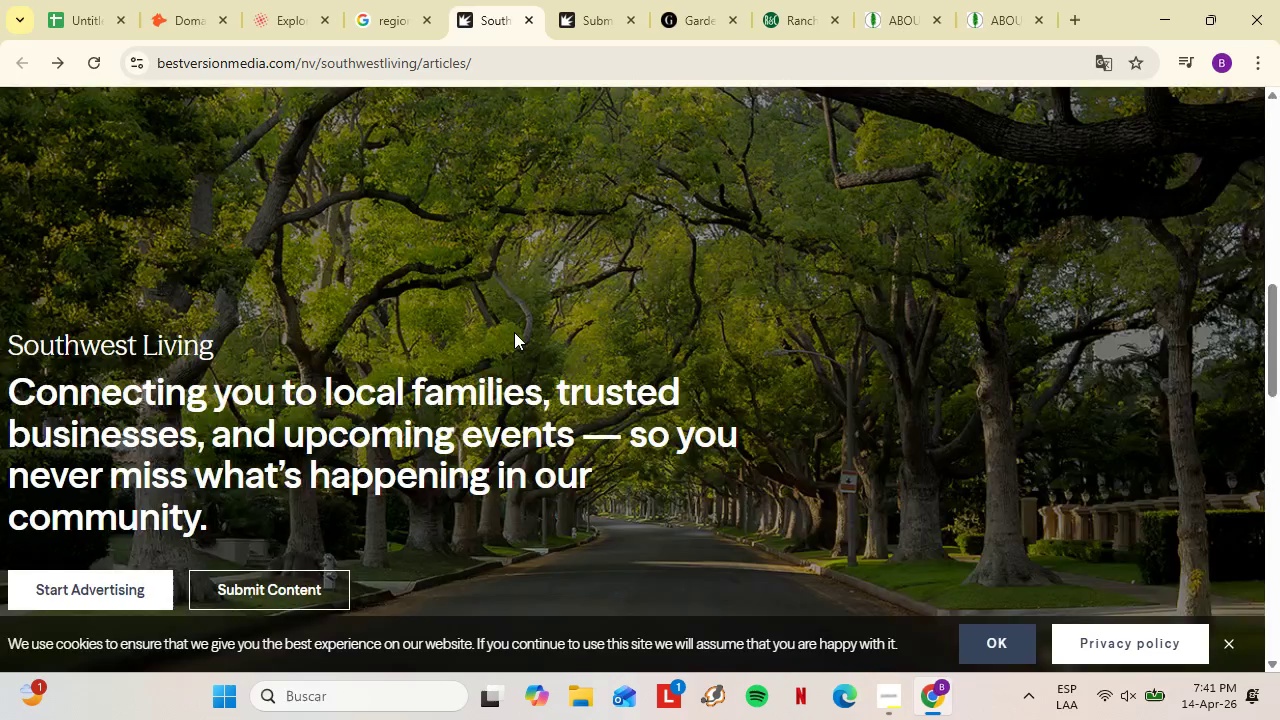 
left_click([527, 17])
 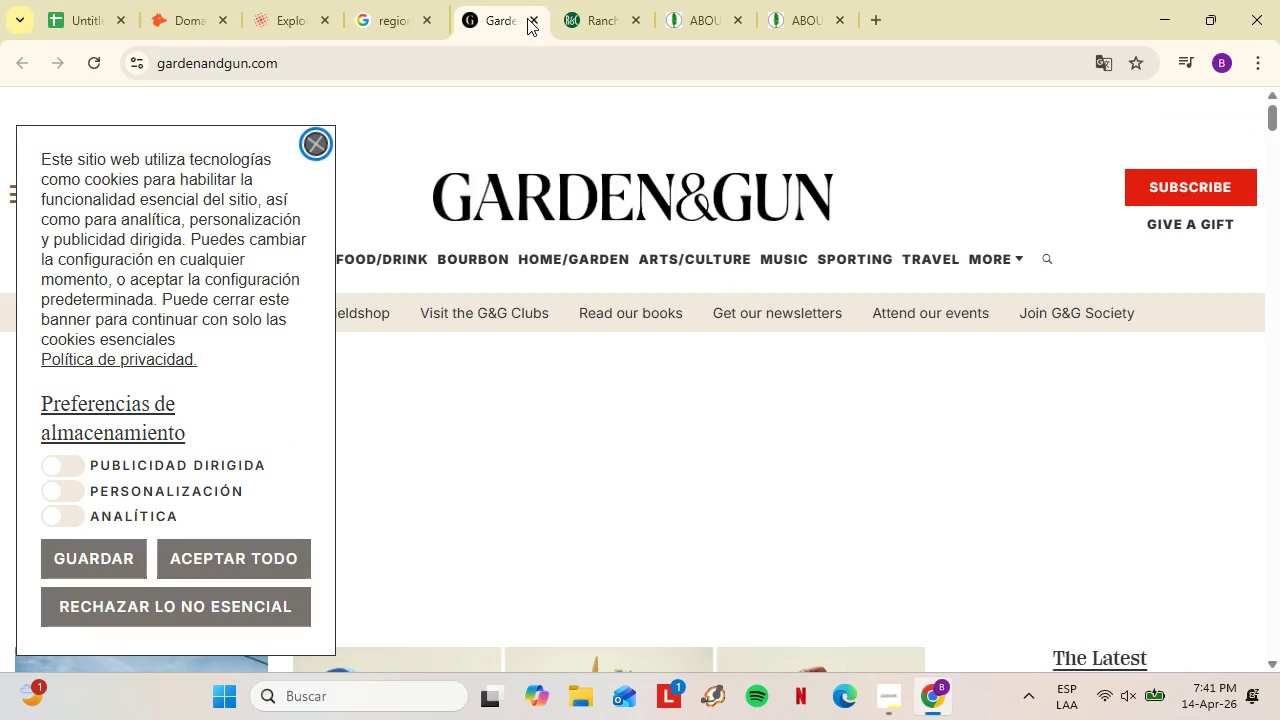 
scroll: coordinate [514, 332], scroll_direction: none, amount: 0.0
 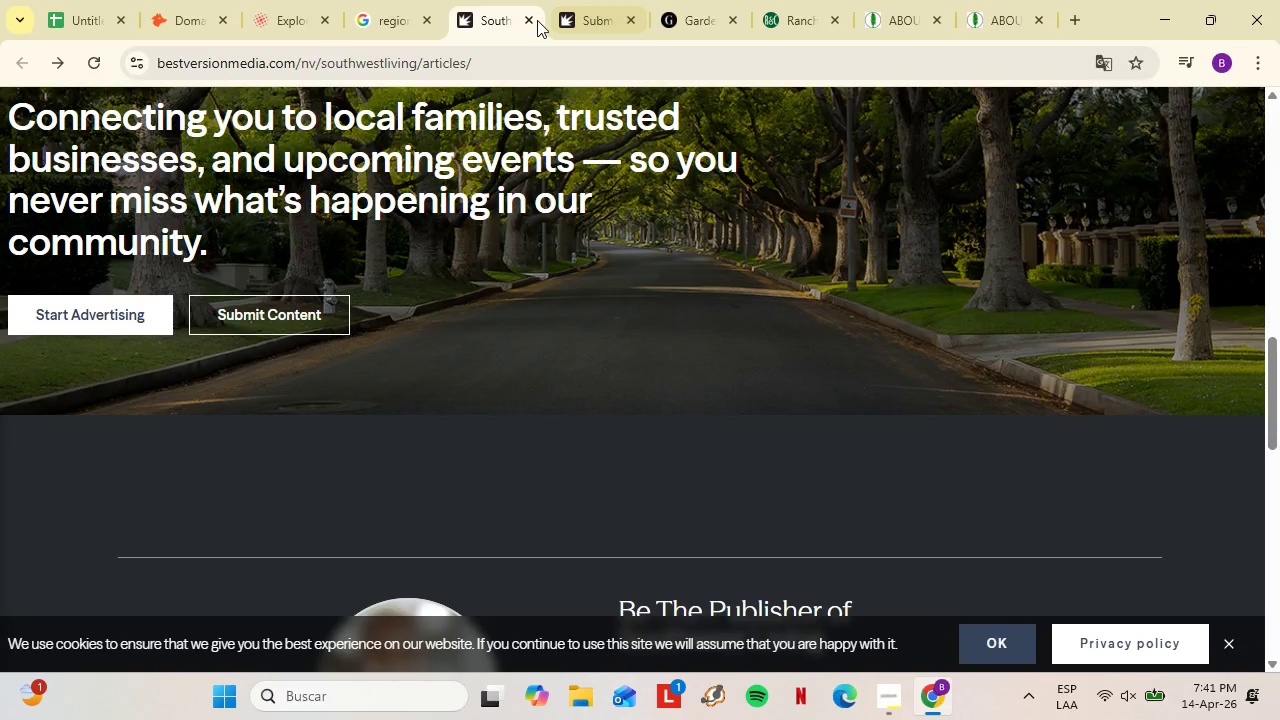 
double_click([527, 17])
 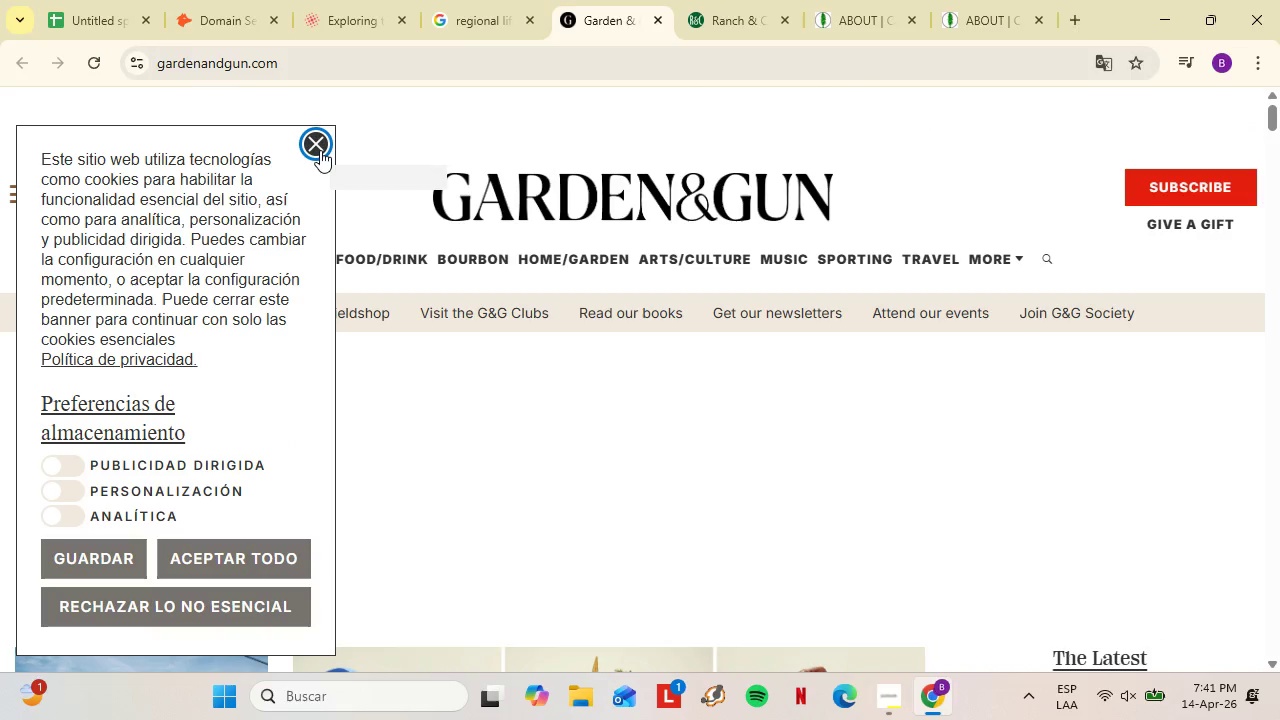 
left_click([320, 150])
 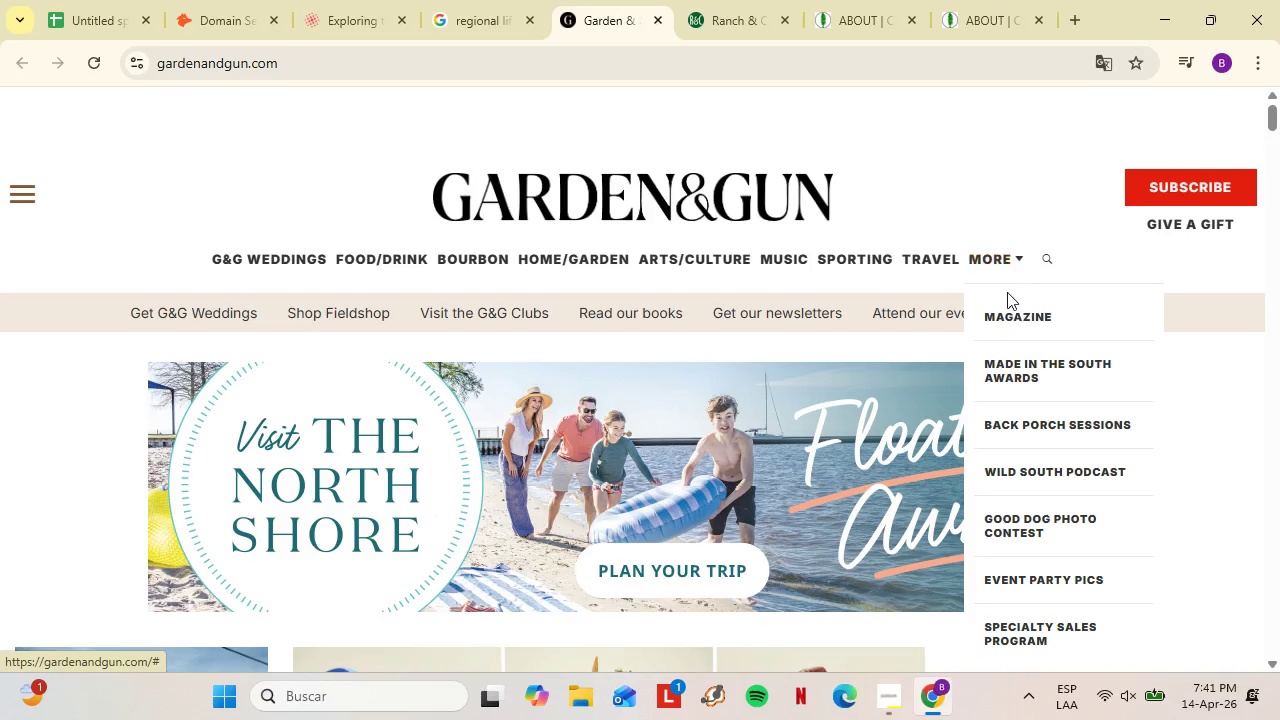 
wait(5.97)
 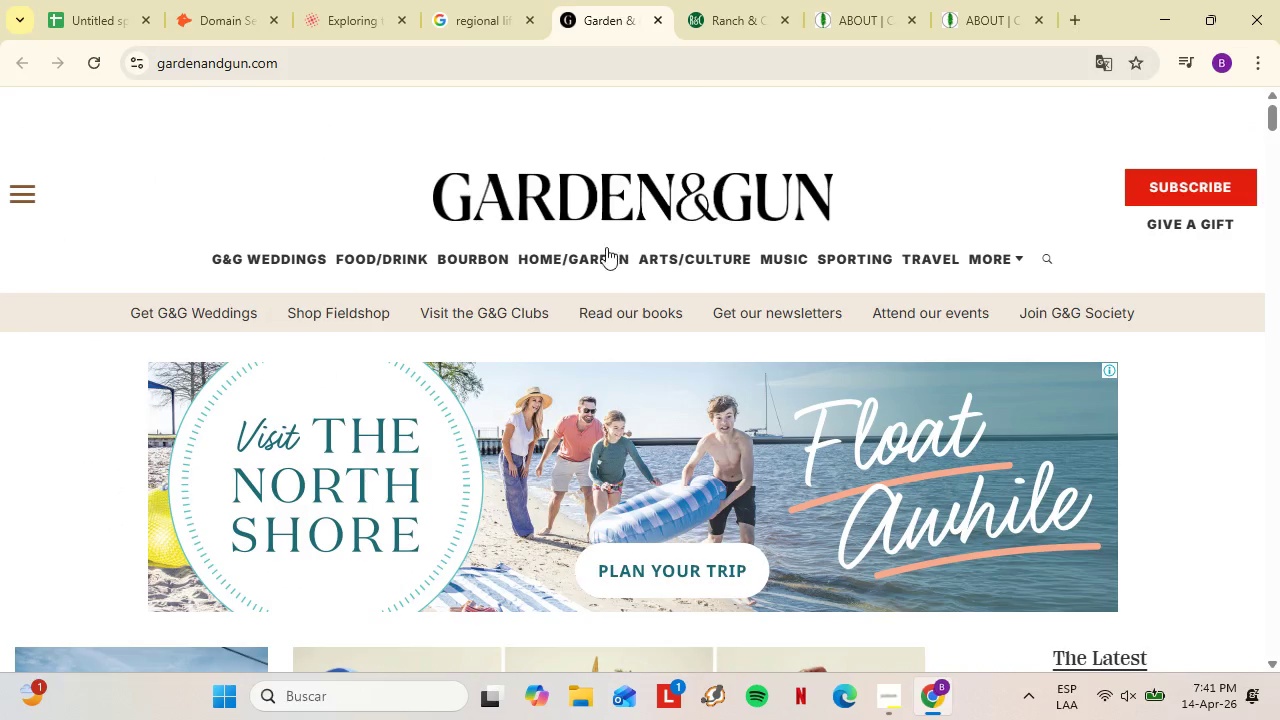 
scroll: coordinate [1035, 387], scroll_direction: down, amount: 1.0
 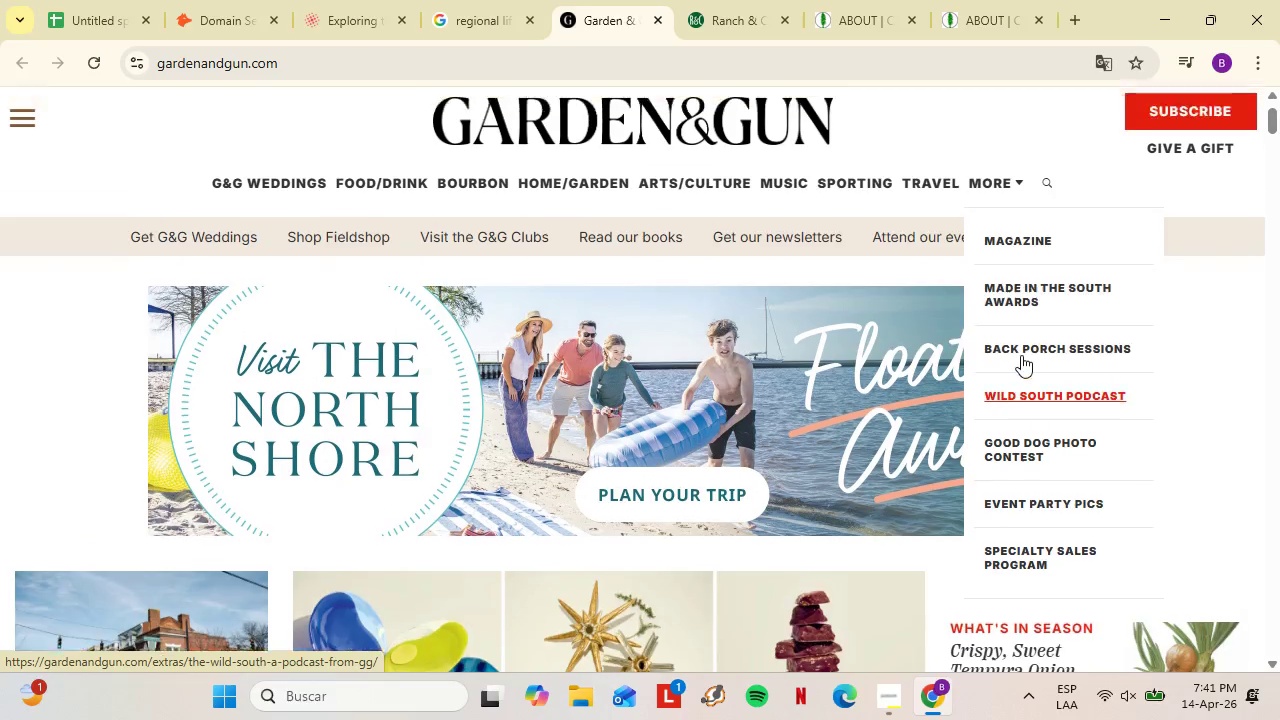 
left_click([1002, 313])
 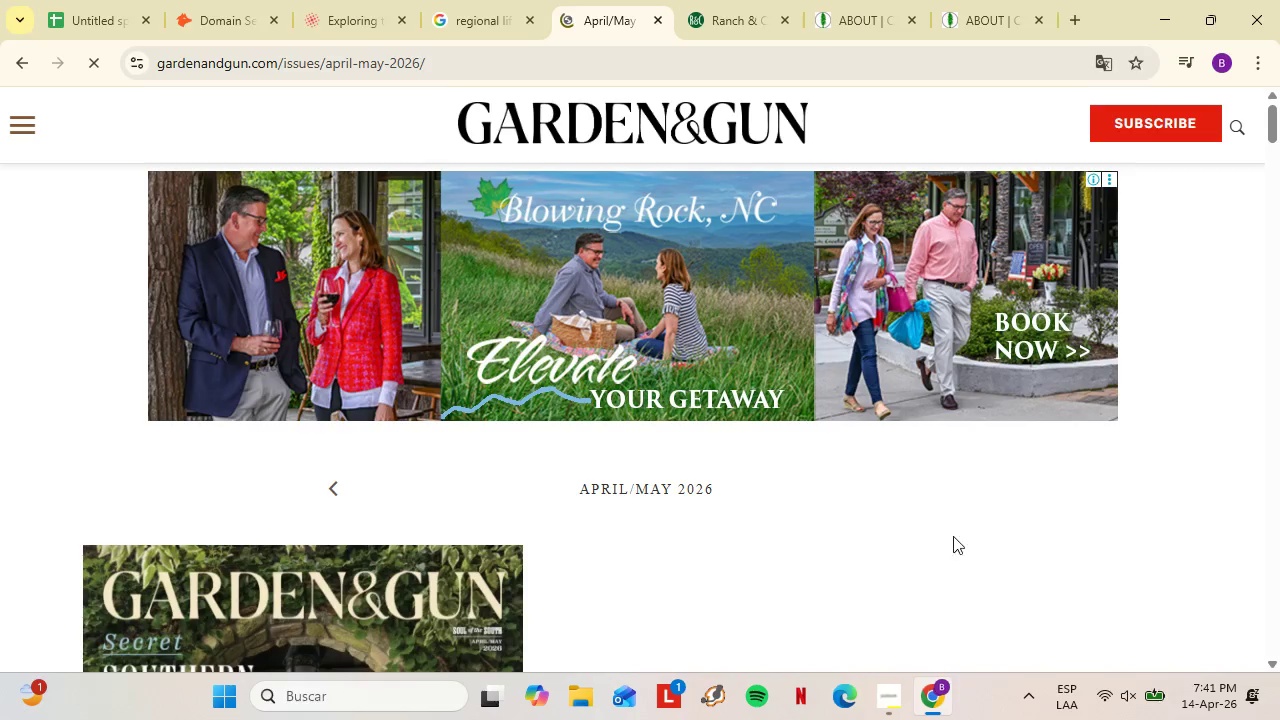 
scroll: coordinate [1021, 355], scroll_direction: up, amount: 1.0
 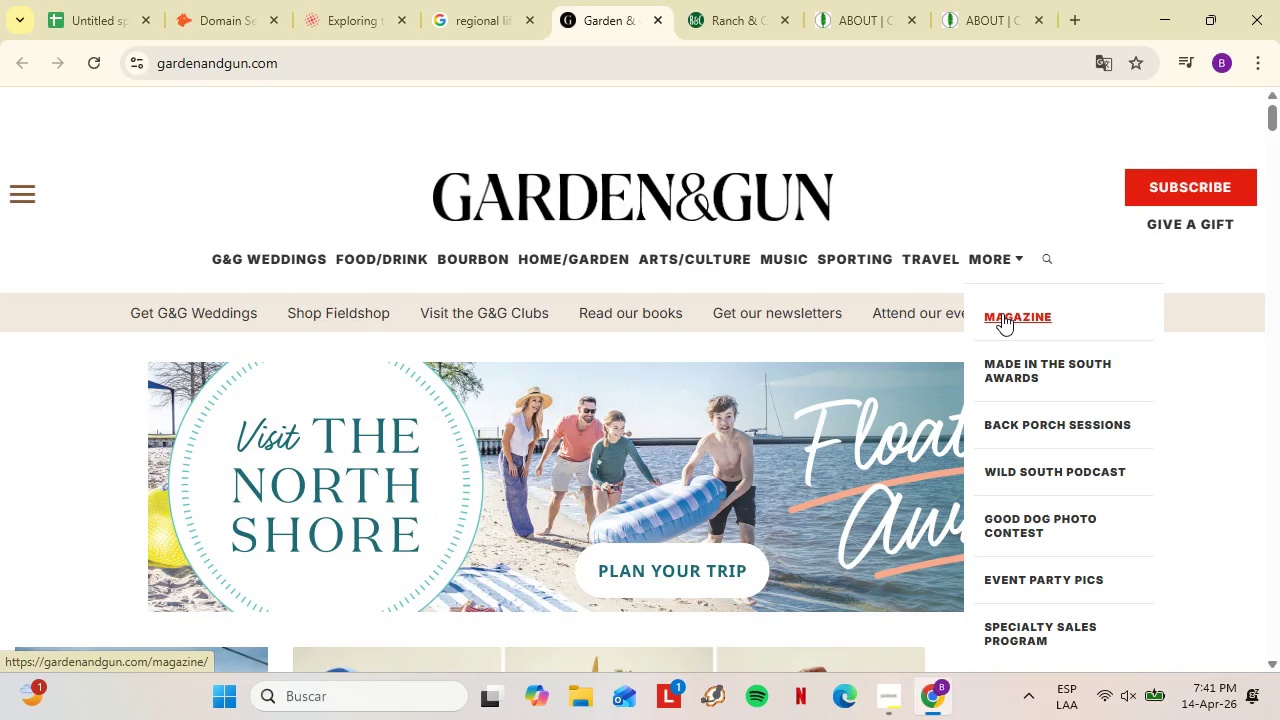 
scroll: coordinate [847, 468], scroll_direction: down, amount: 6.0
 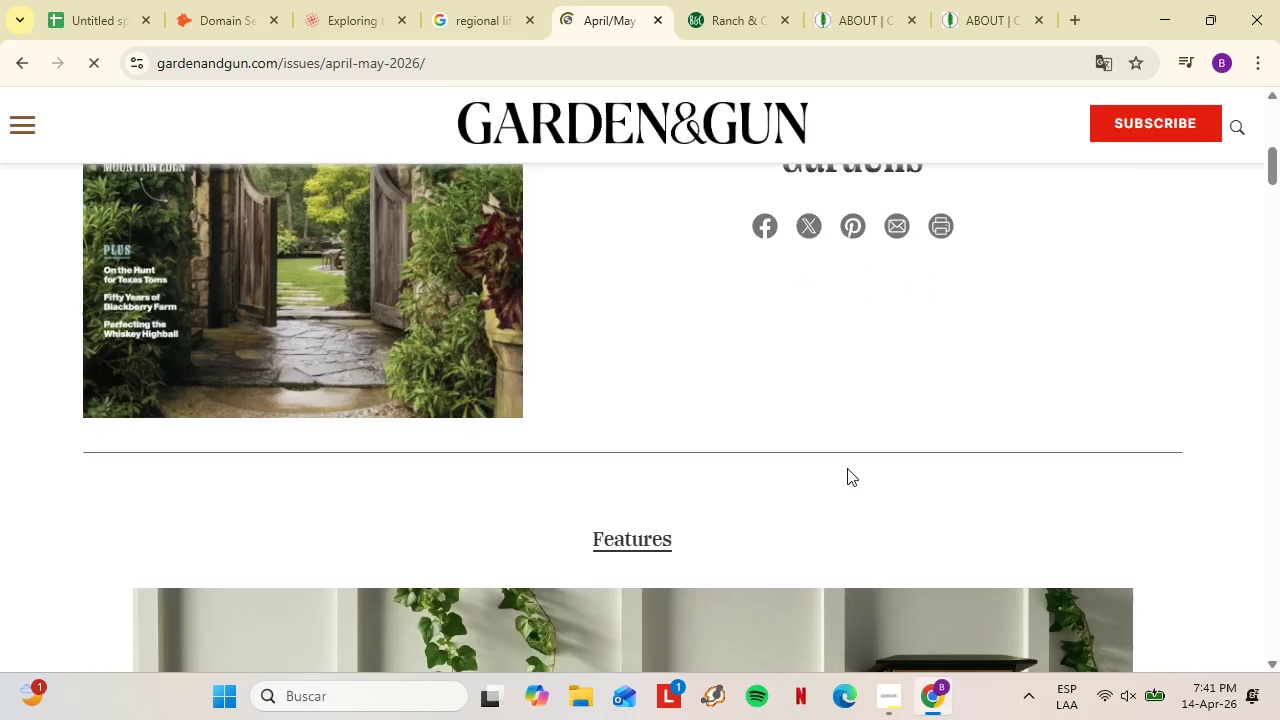 
left_click_drag(start_coordinate=[1279, 271], to_coordinate=[1279, 642])
 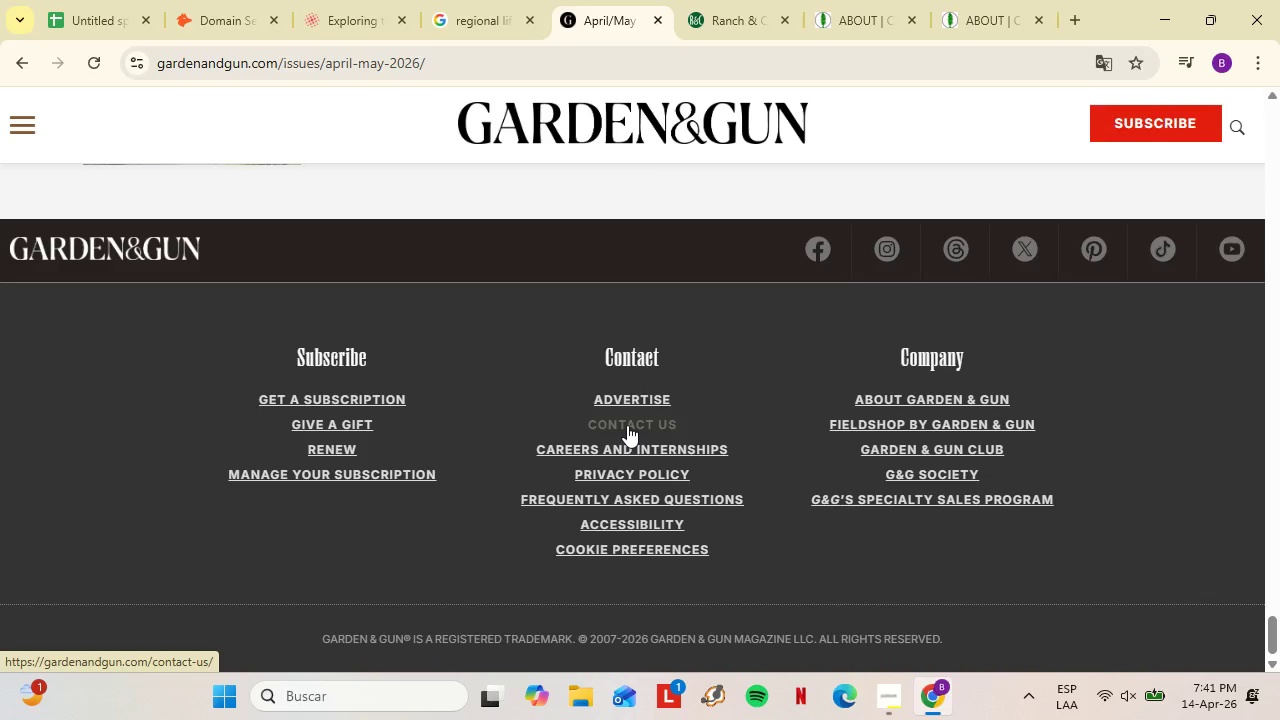 
scroll: coordinate [847, 467], scroll_direction: down, amount: 19.0
 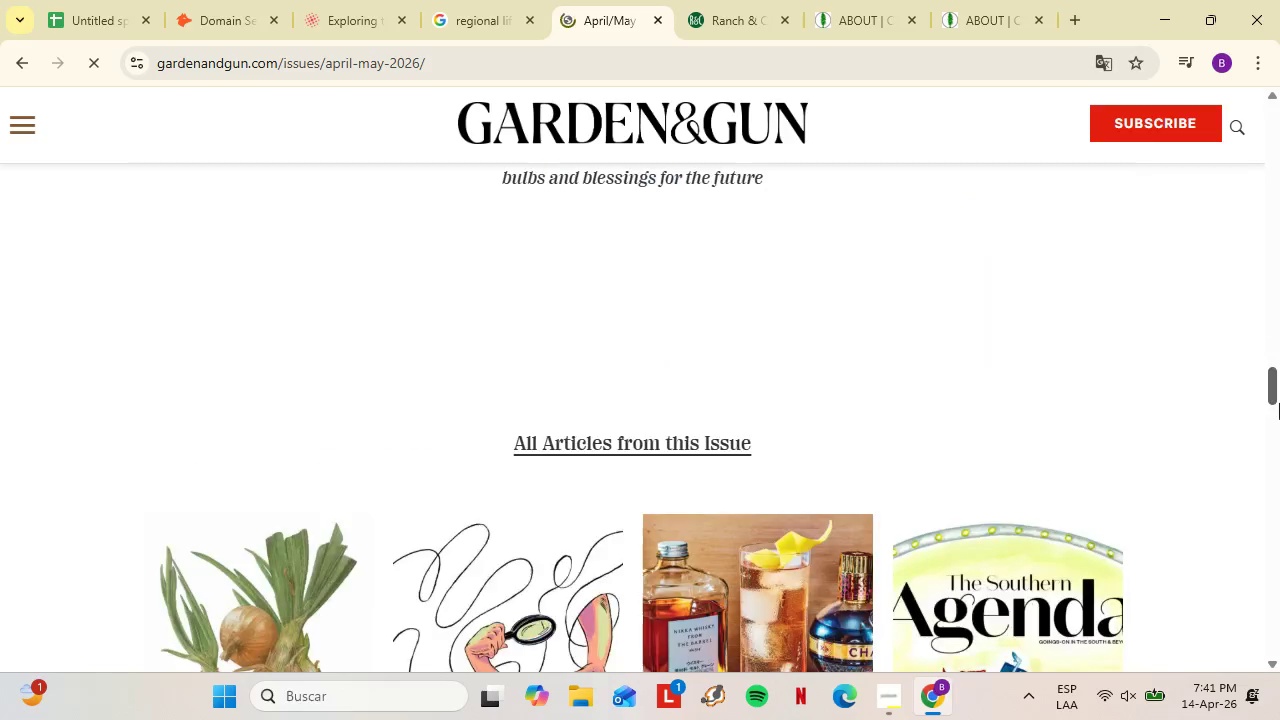 
wait(5.13)
 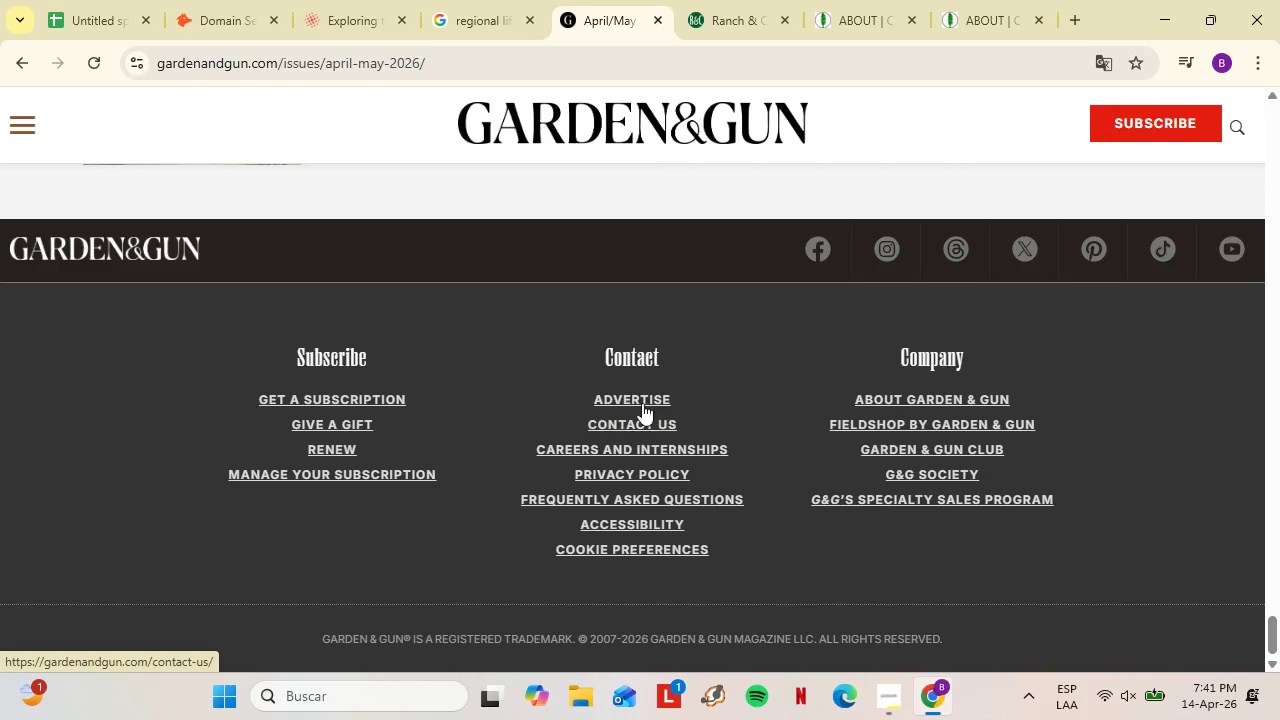 
left_click([627, 425])
 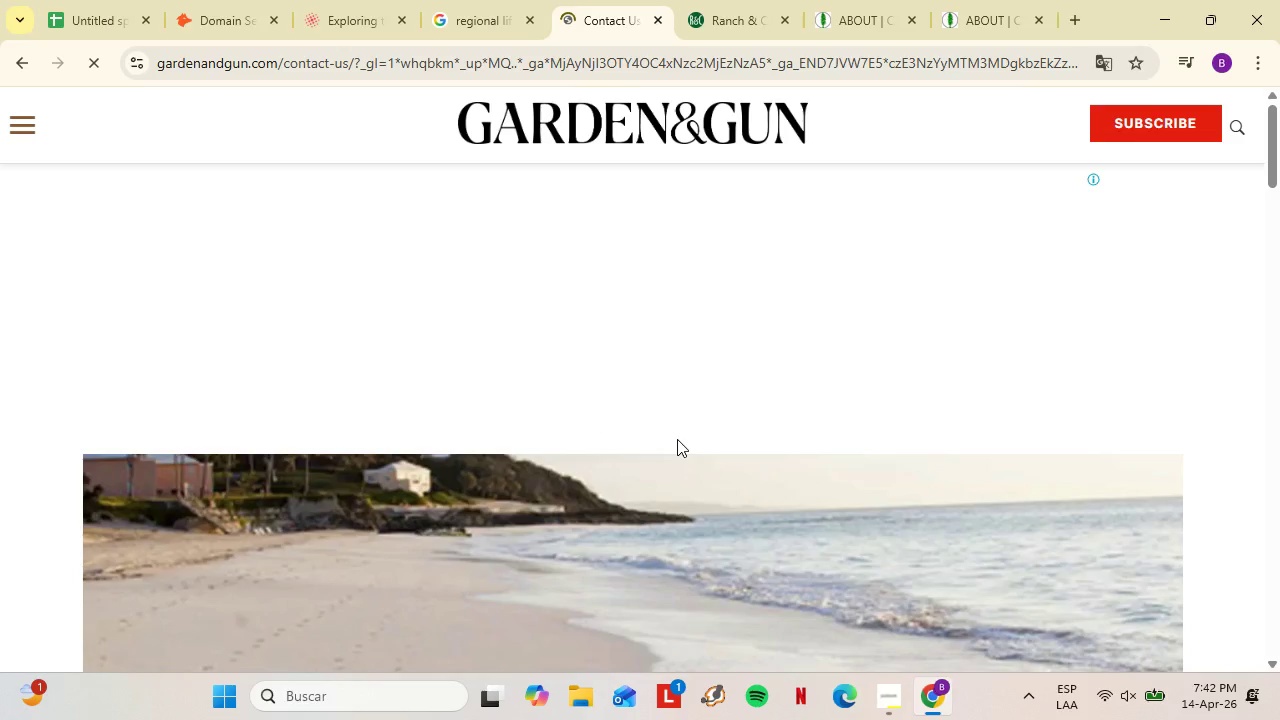 
scroll: coordinate [596, 401], scroll_direction: down, amount: 9.0
 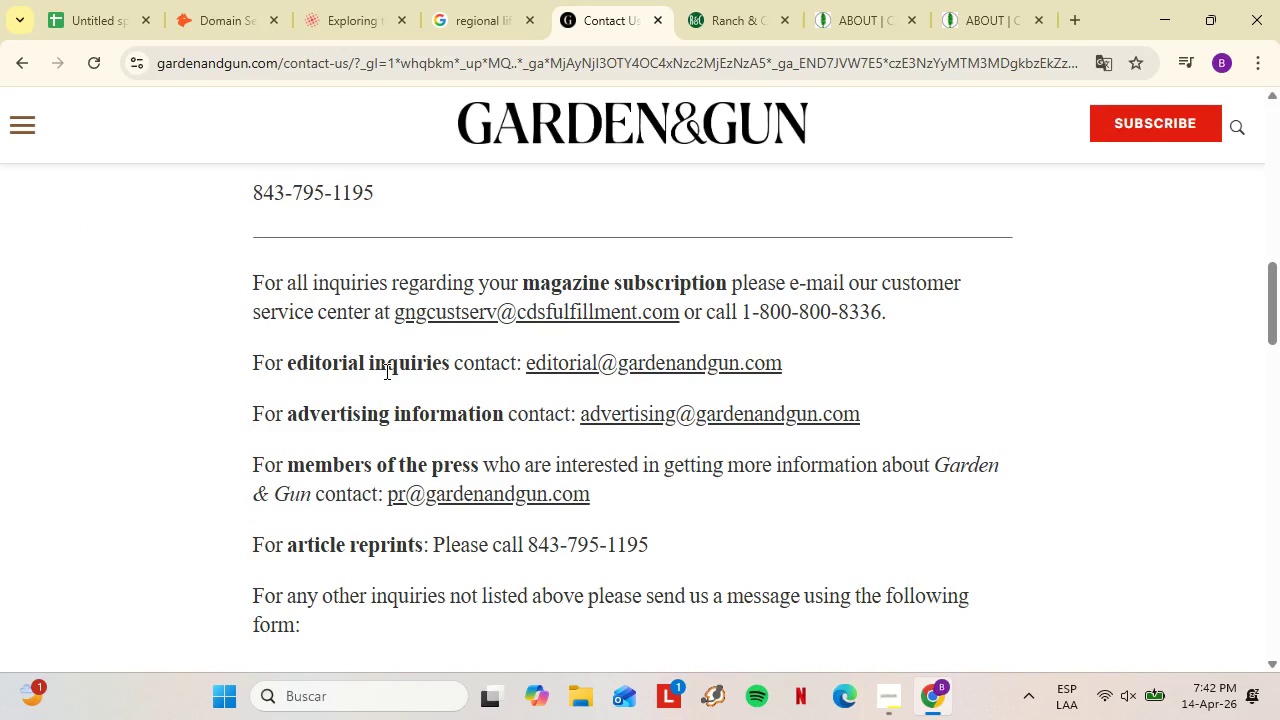 
wait(10.7)
 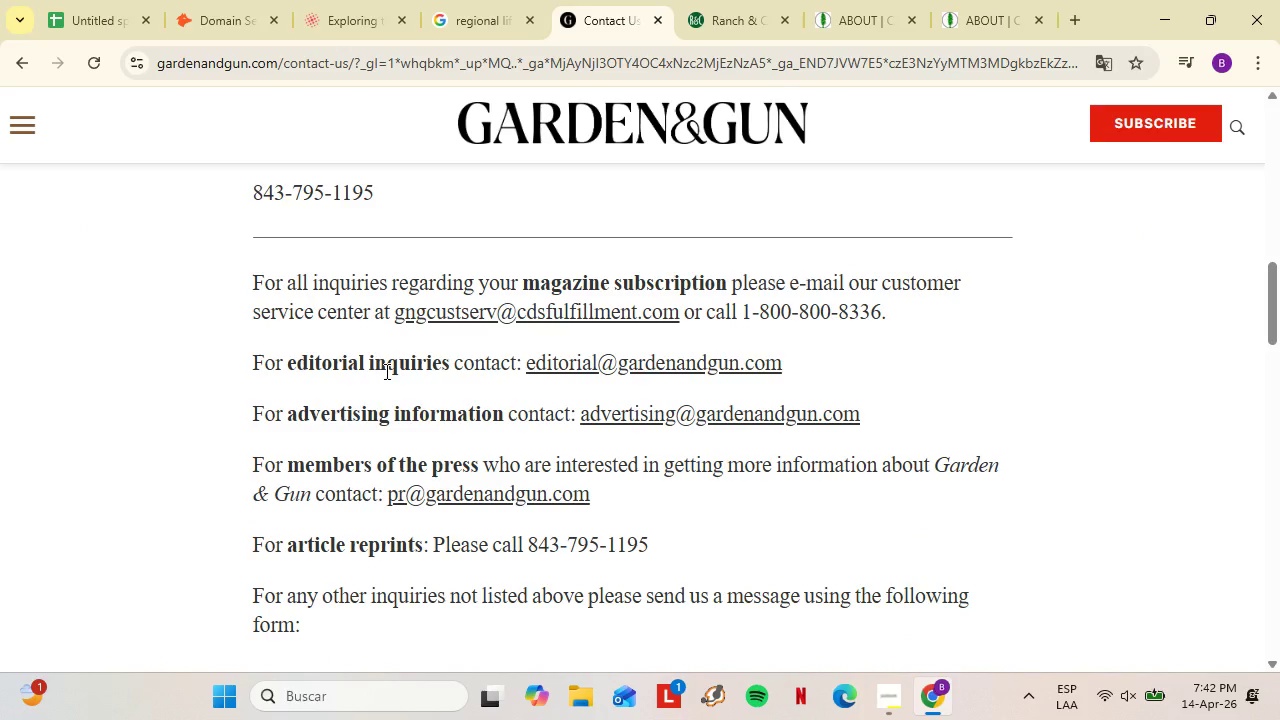 
scroll: coordinate [944, 367], scroll_direction: down, amount: 20.0
 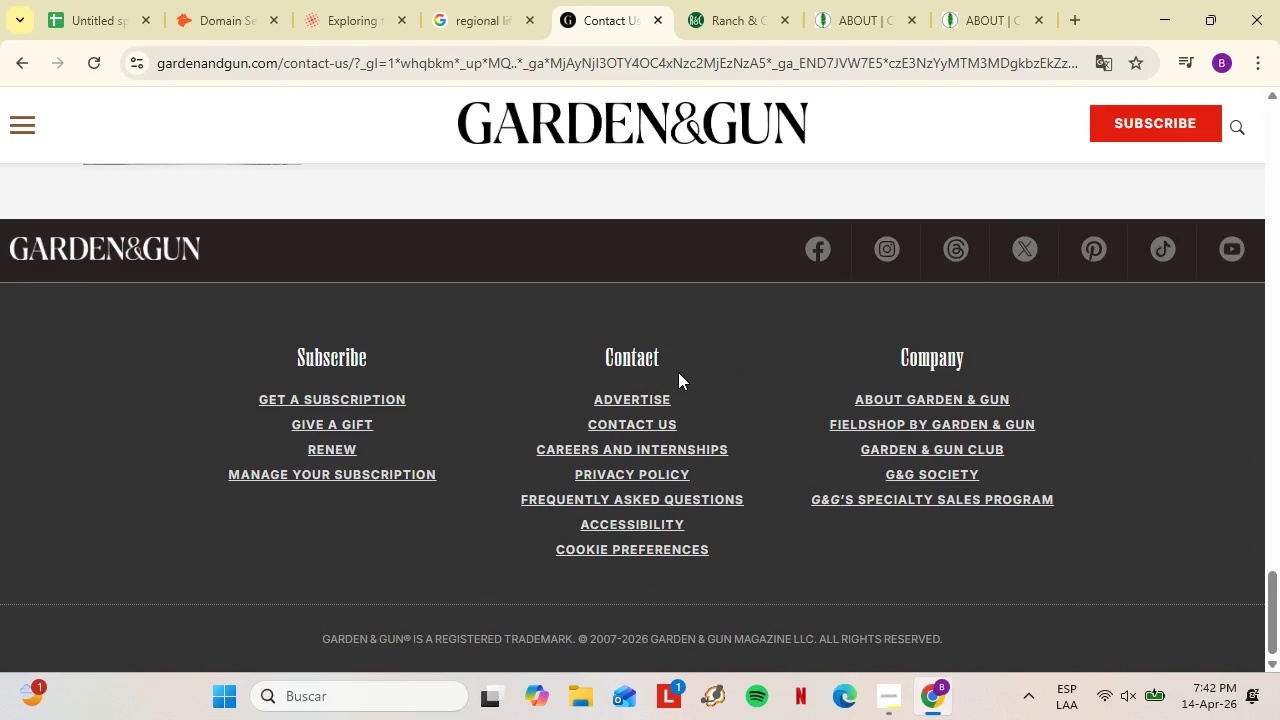 
left_click([597, 444])
 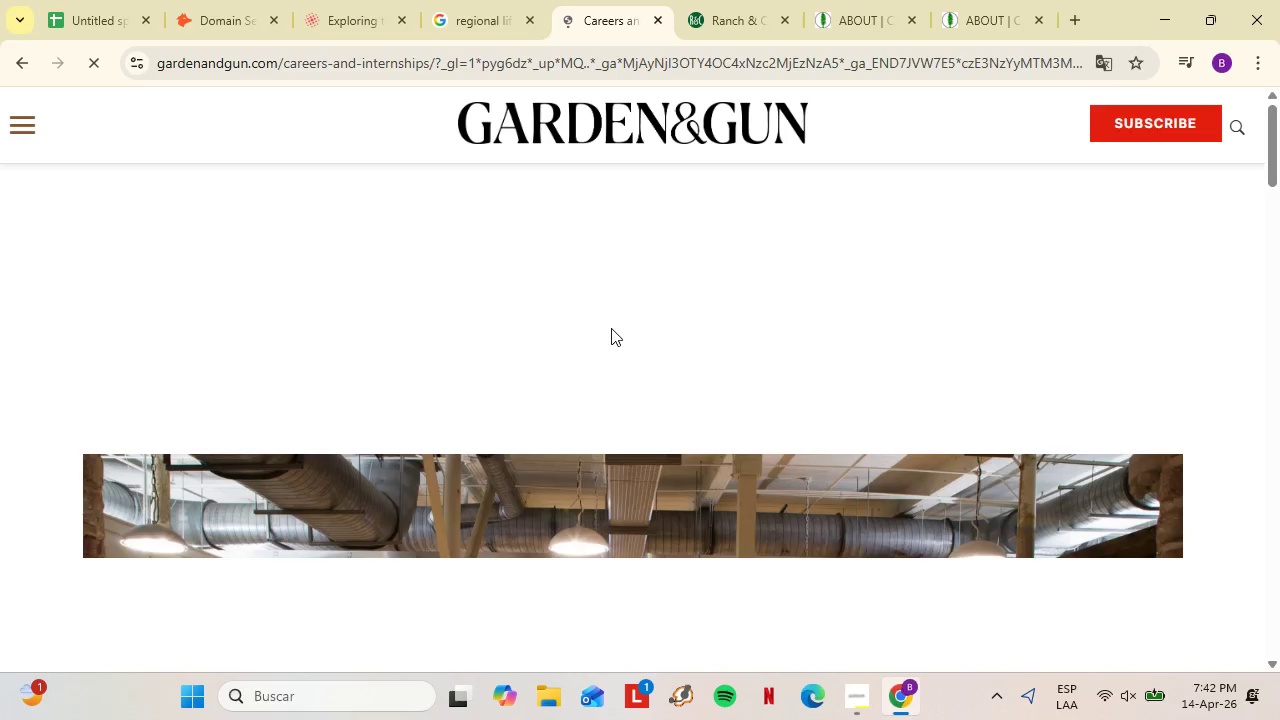 
scroll: coordinate [668, 363], scroll_direction: down, amount: 16.0
 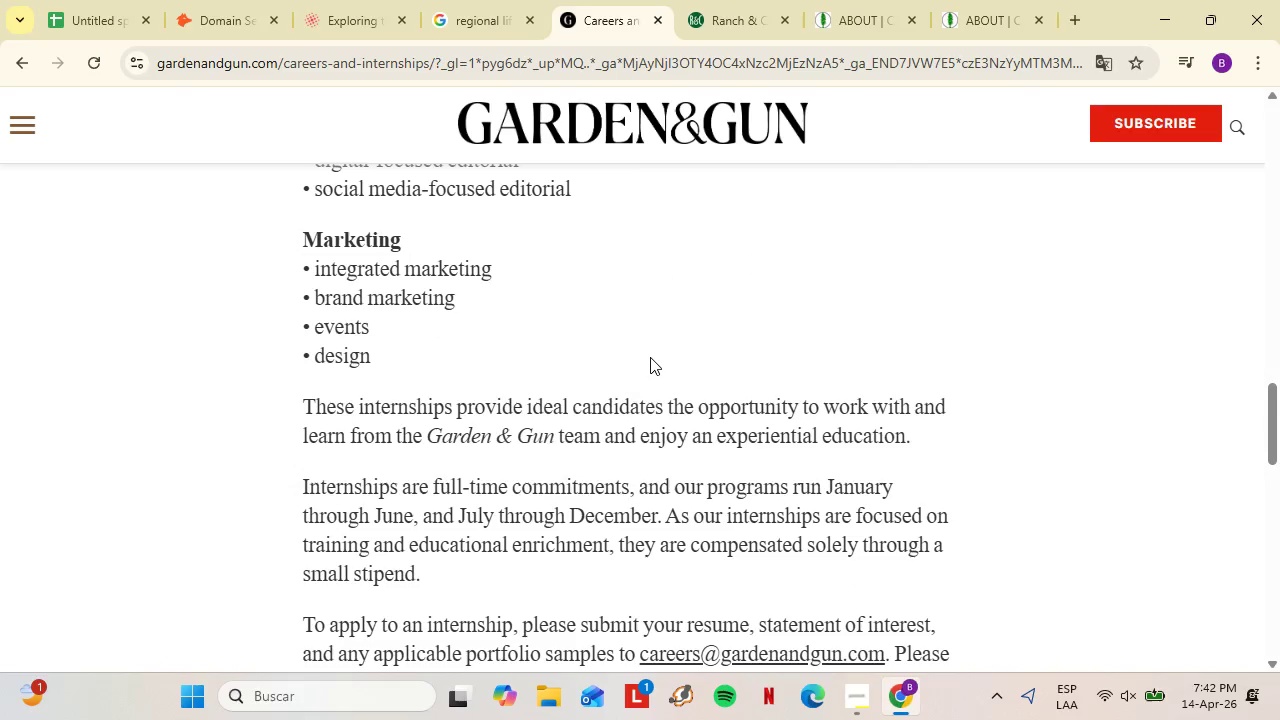 
scroll: coordinate [648, 356], scroll_direction: up, amount: 3.0
 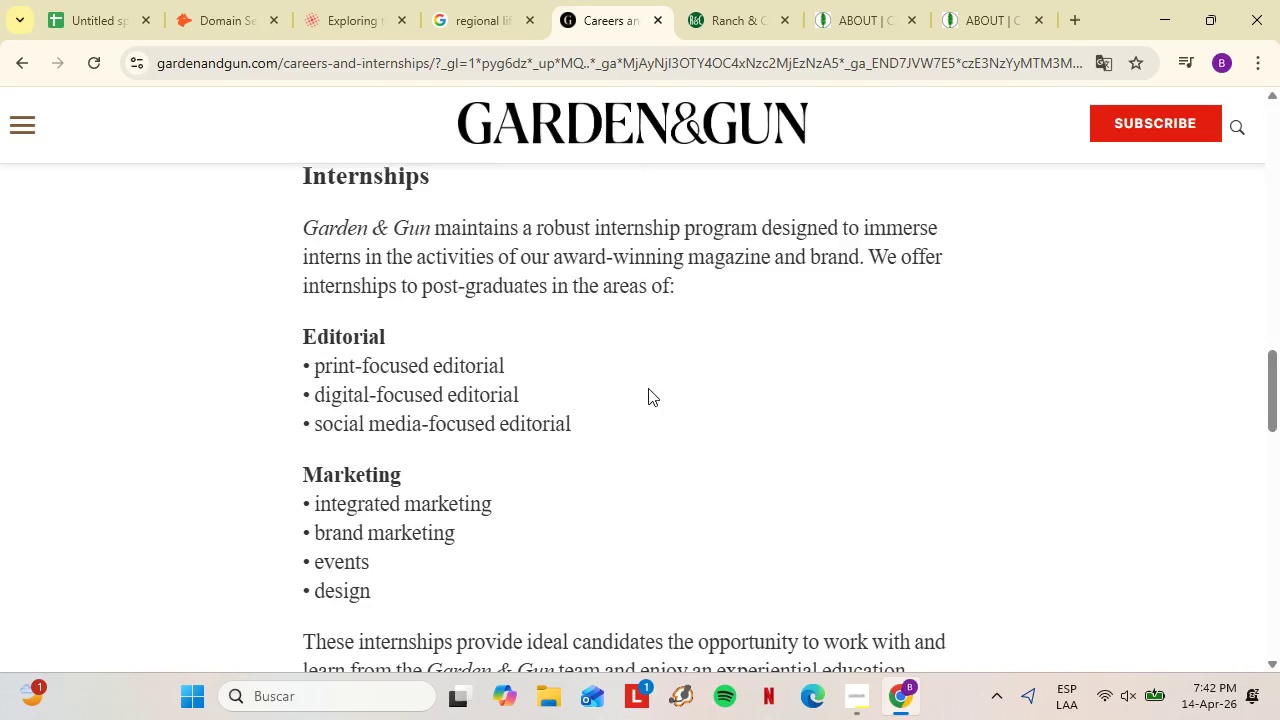 
scroll: coordinate [648, 356], scroll_direction: down, amount: 1.0
 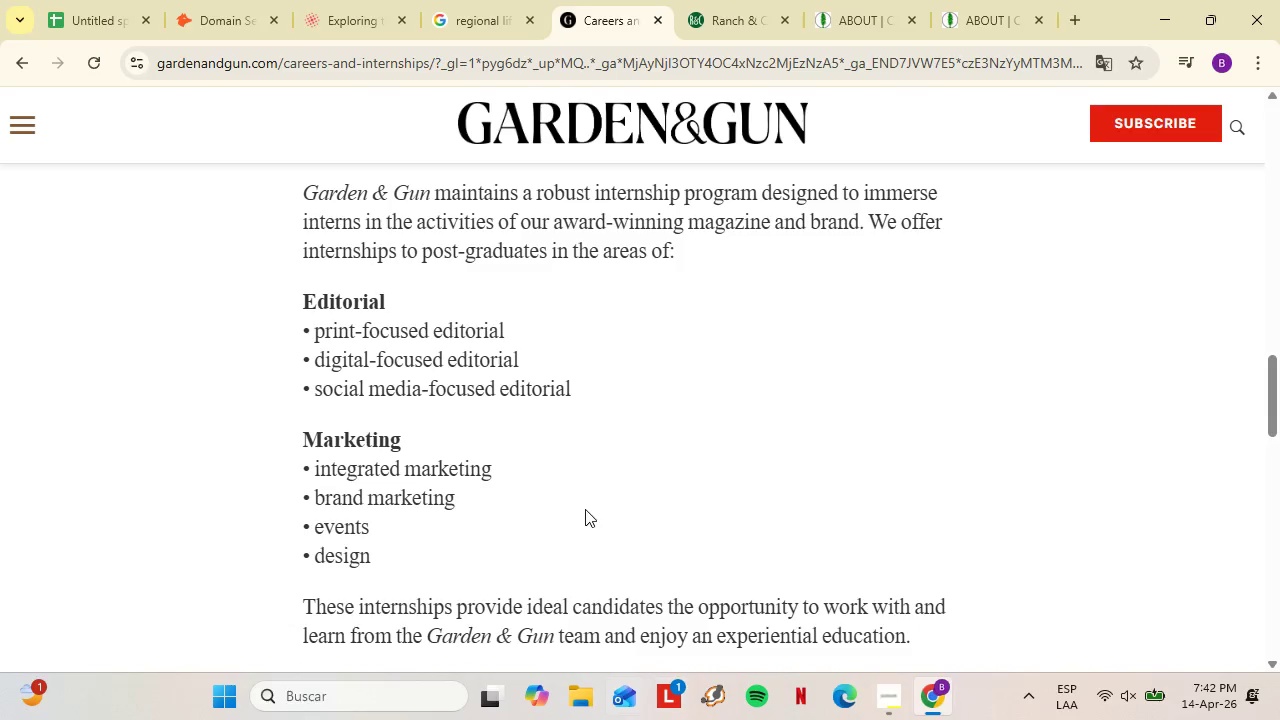 
scroll: coordinate [584, 503], scroll_direction: up, amount: 4.0
 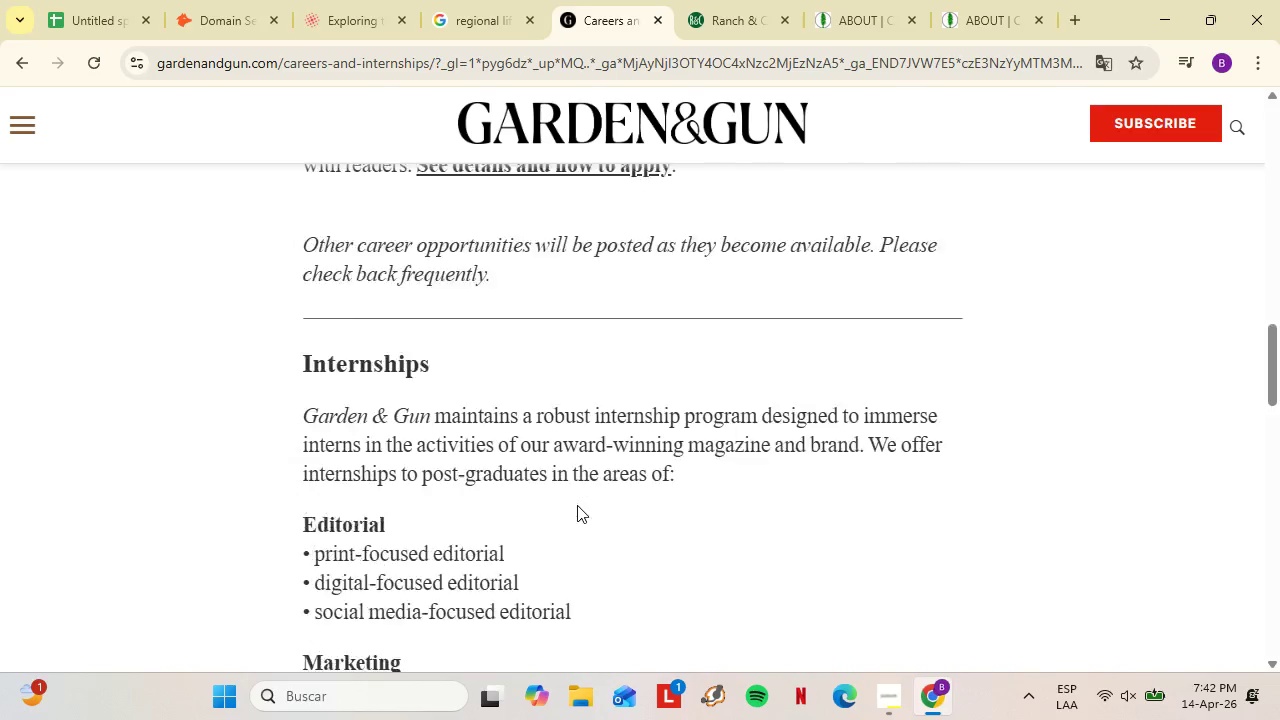 
scroll: coordinate [643, 448], scroll_direction: down, amount: 16.0
 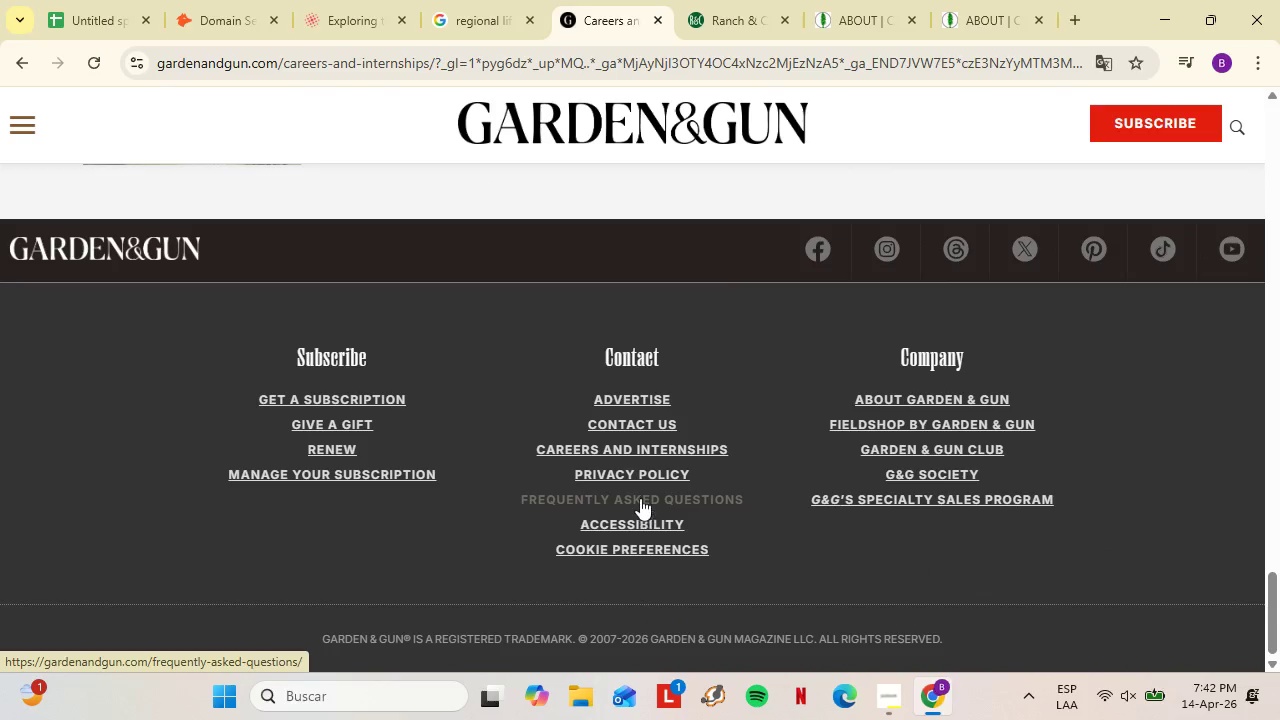 
left_click([639, 497])
 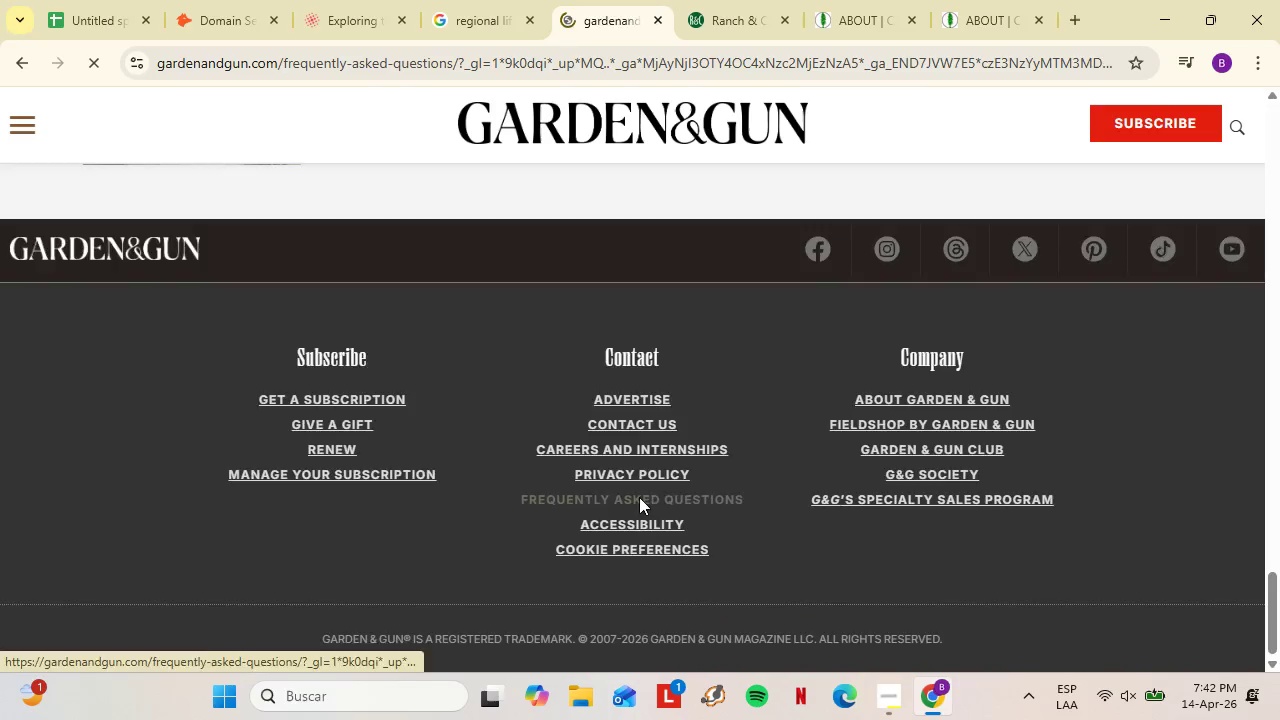 
scroll: coordinate [622, 419], scroll_direction: down, amount: 8.0
 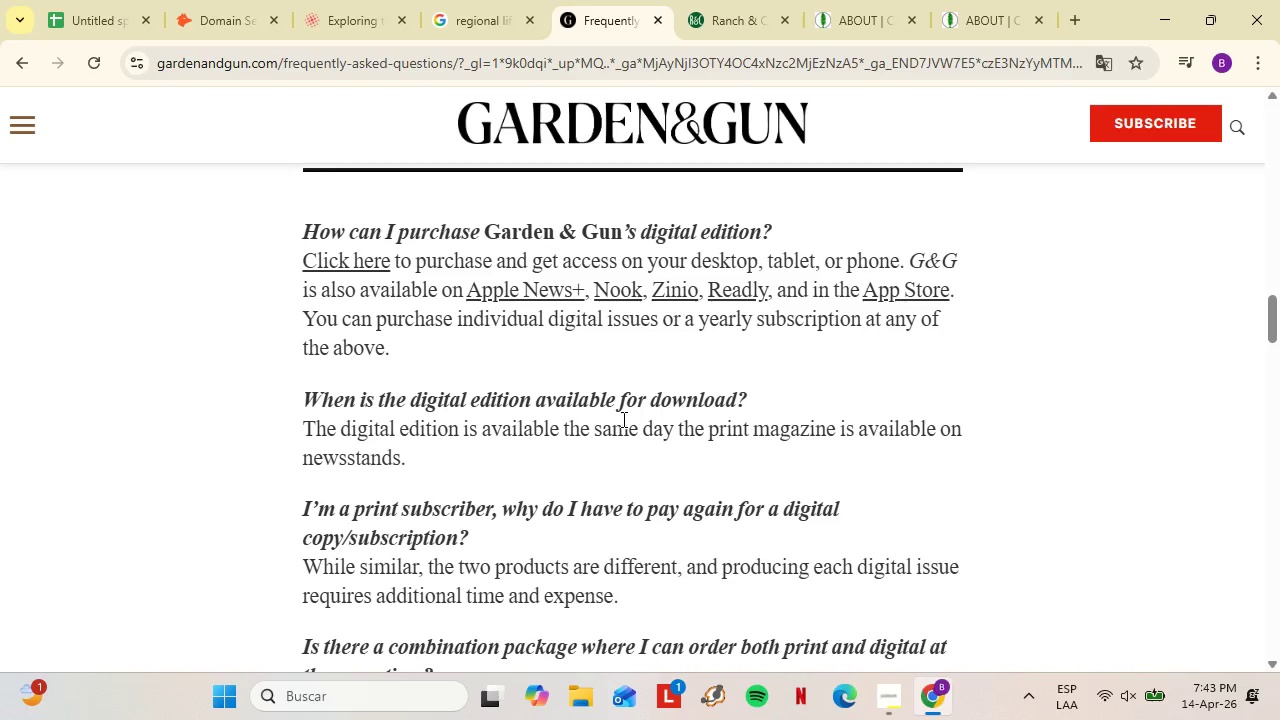 
wait(9.91)
 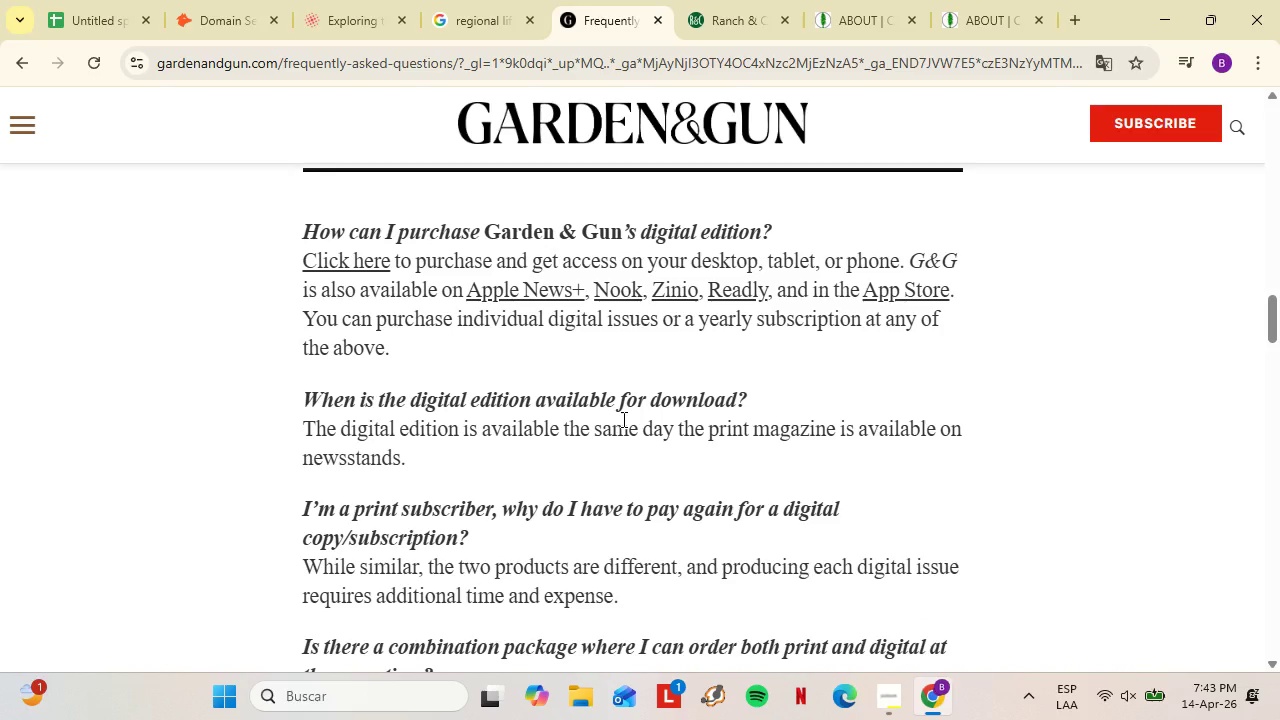 
scroll: coordinate [597, 403], scroll_direction: down, amount: 7.0
 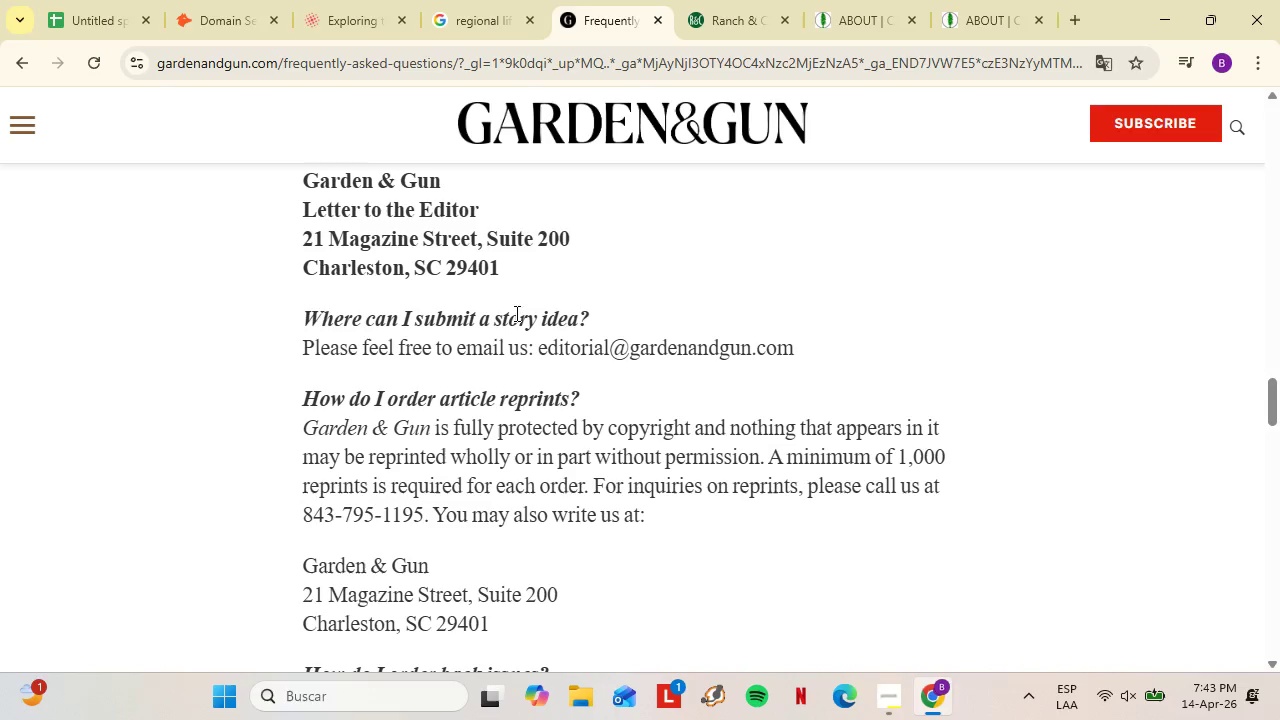 
wait(5.45)
 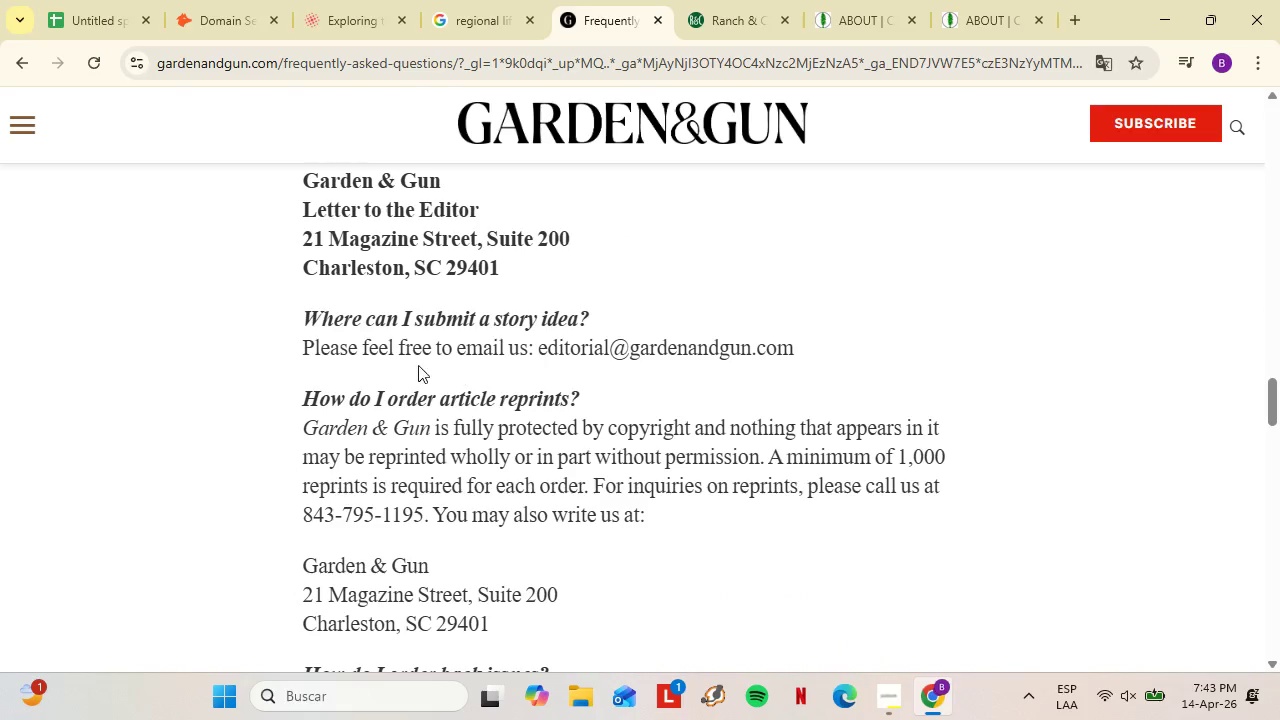 
double_click([510, 346])
 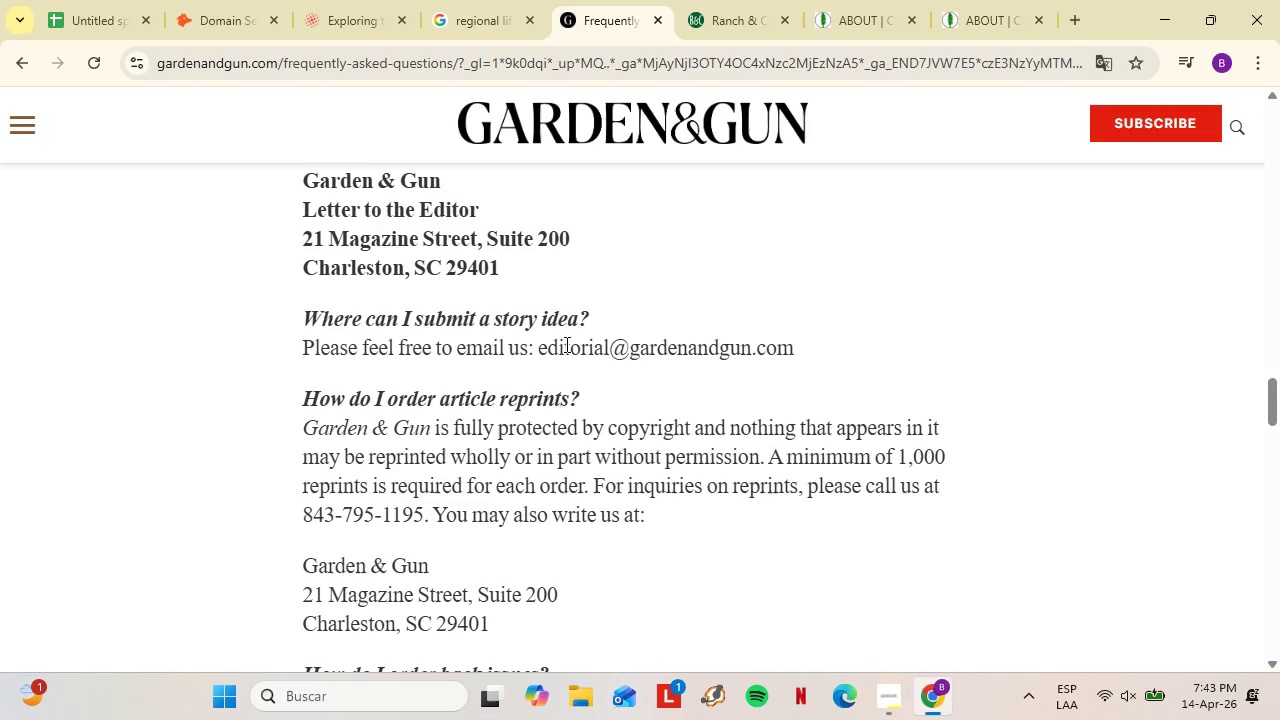 
left_click([565, 344])
 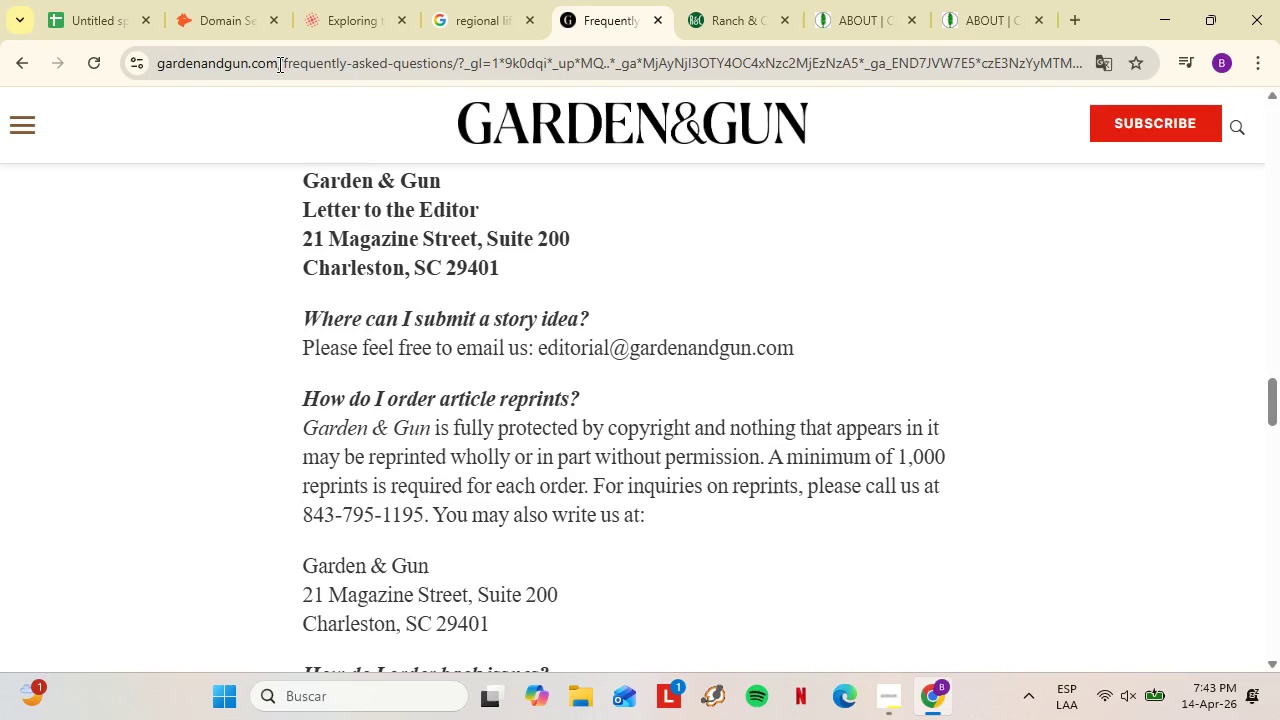 
left_click_drag(start_coordinate=[277, 63], to_coordinate=[153, 67])
 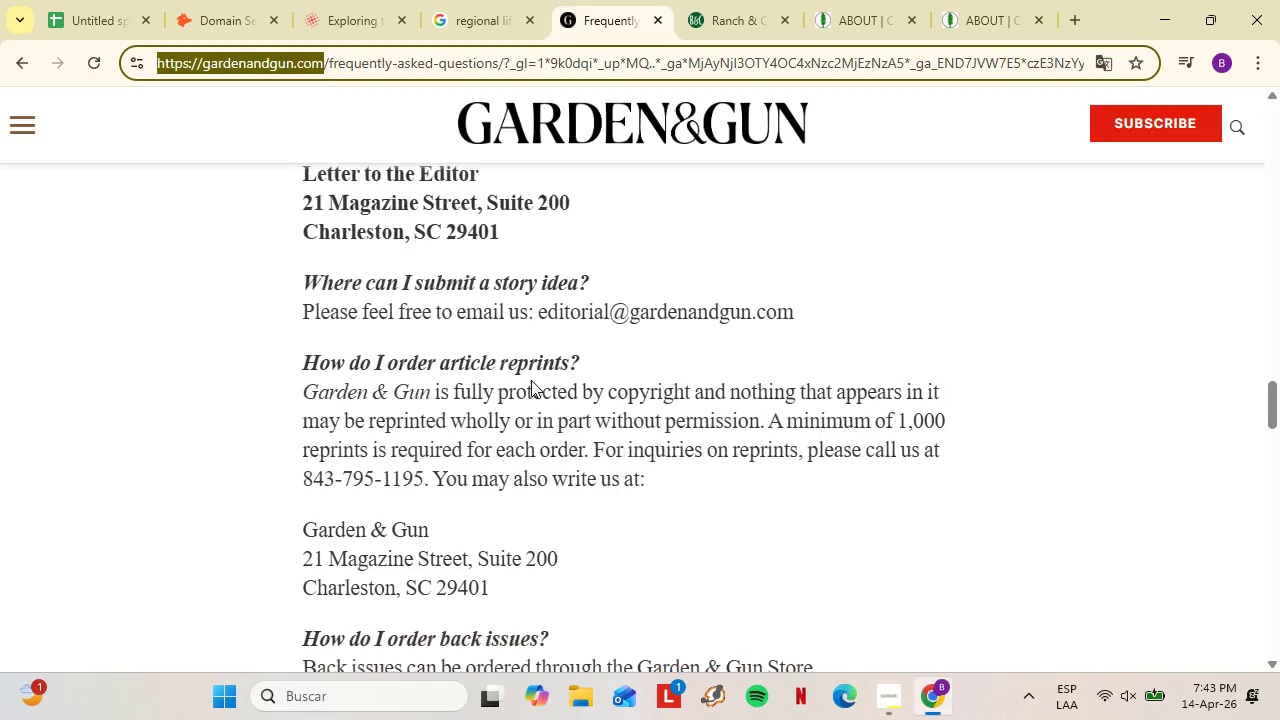 
scroll: coordinate [531, 380], scroll_direction: down, amount: 2.0
 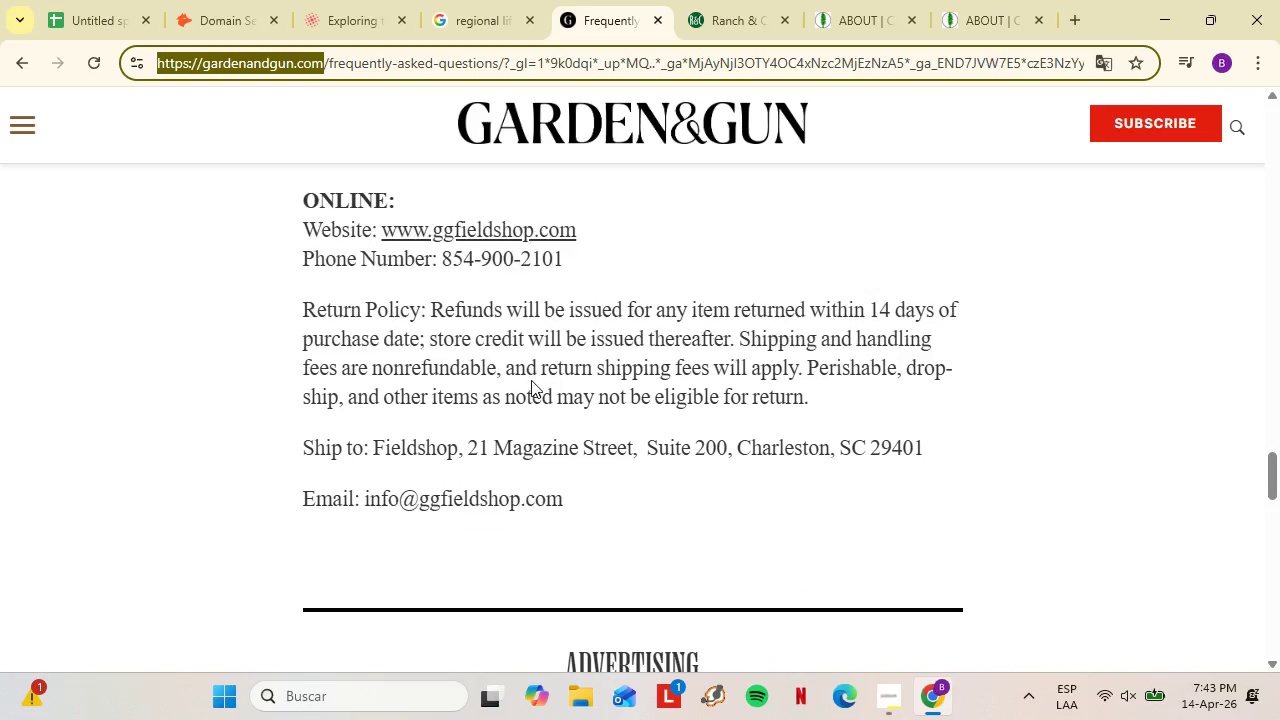 
scroll: coordinate [520, 389], scroll_direction: up, amount: 3.0
 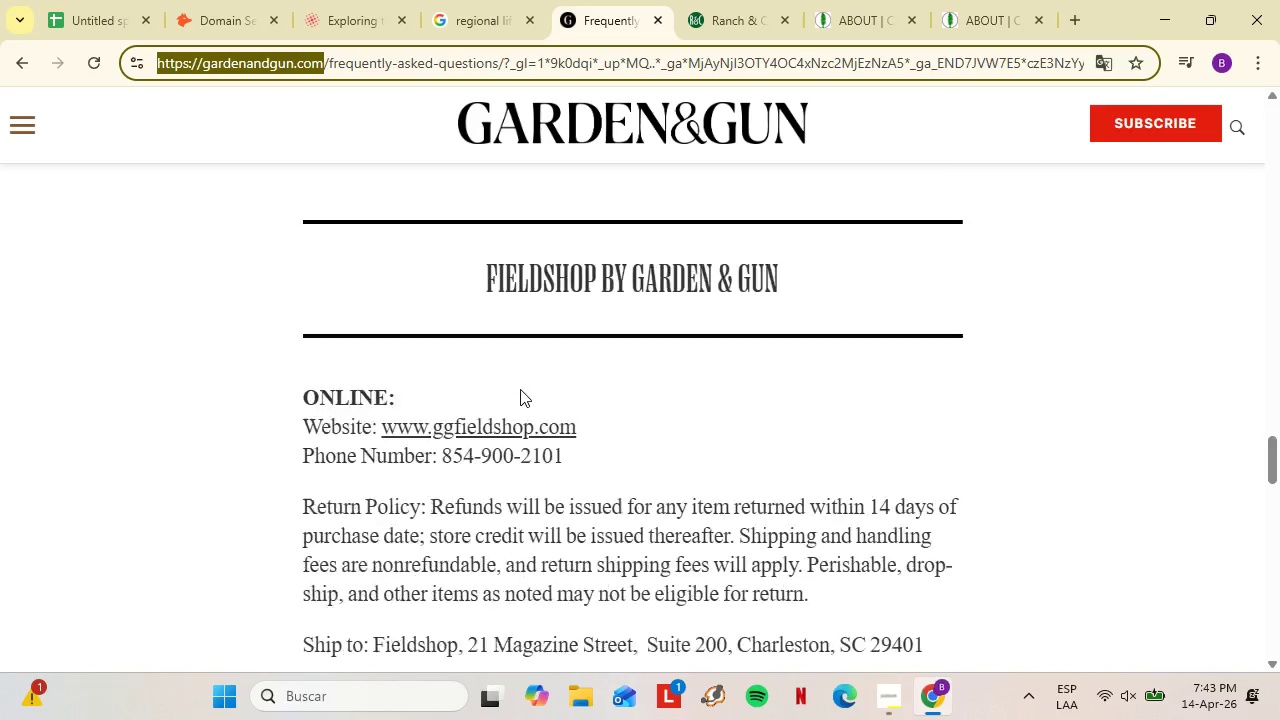 
scroll: coordinate [544, 373], scroll_direction: down, amount: 9.0
 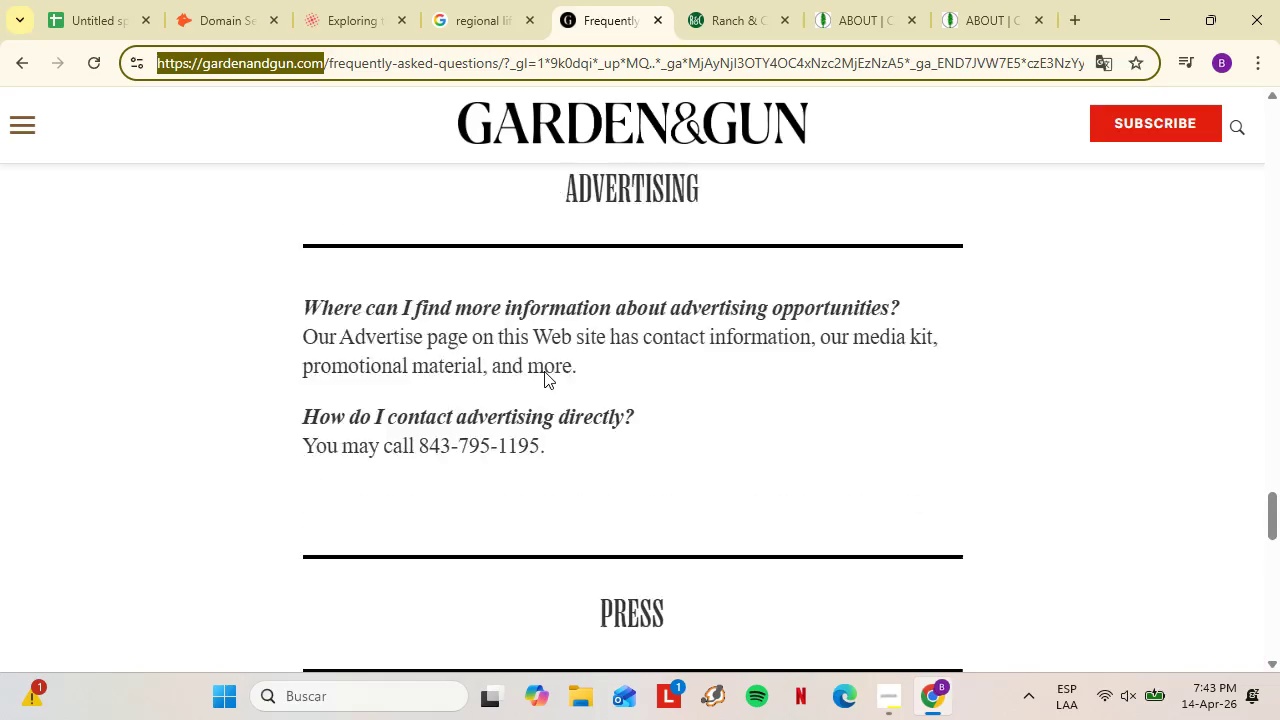 
scroll: coordinate [582, 413], scroll_direction: up, amount: 19.0
 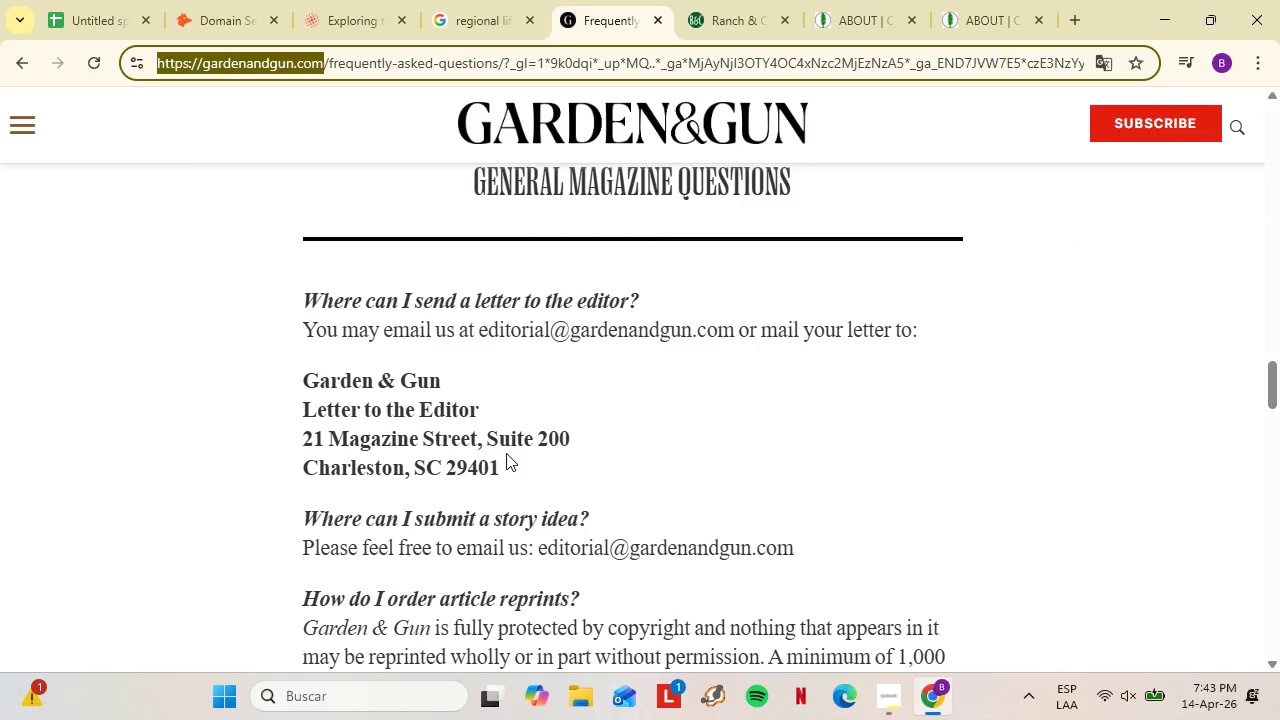 
left_click([701, 0])
 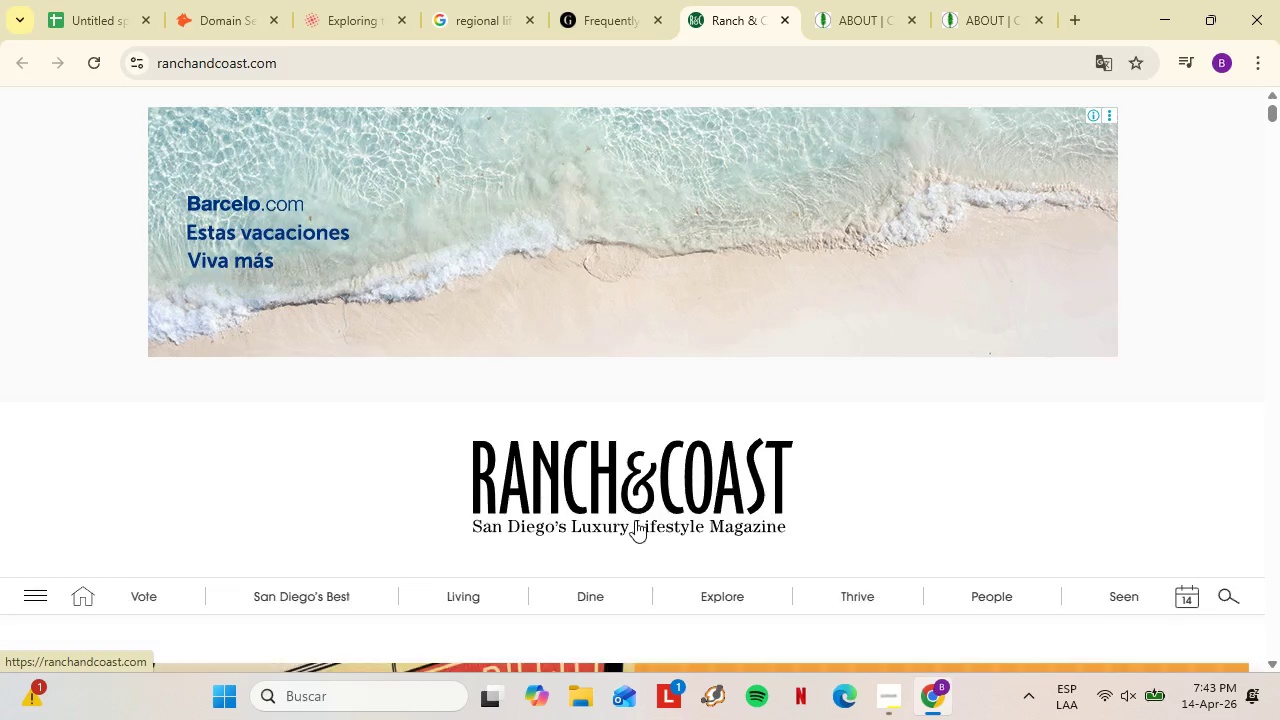 
scroll: coordinate [497, 455], scroll_direction: none, amount: 0.0
 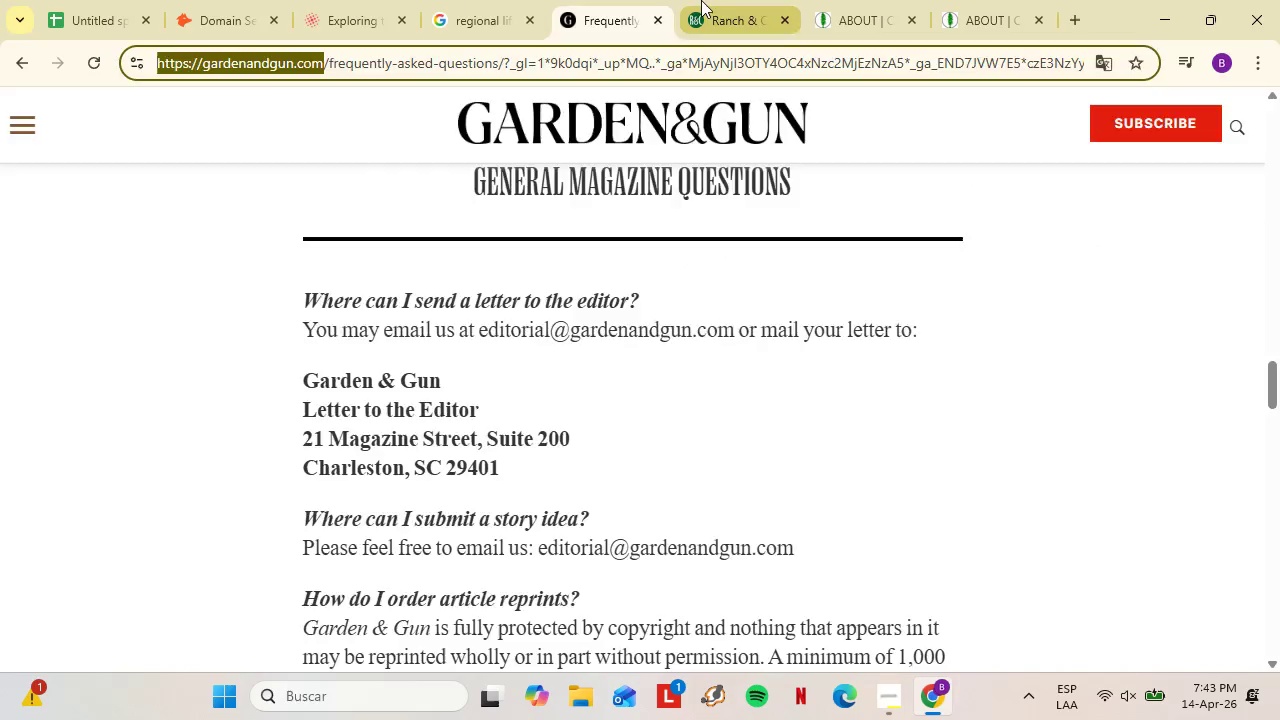 
left_click([914, 214])
 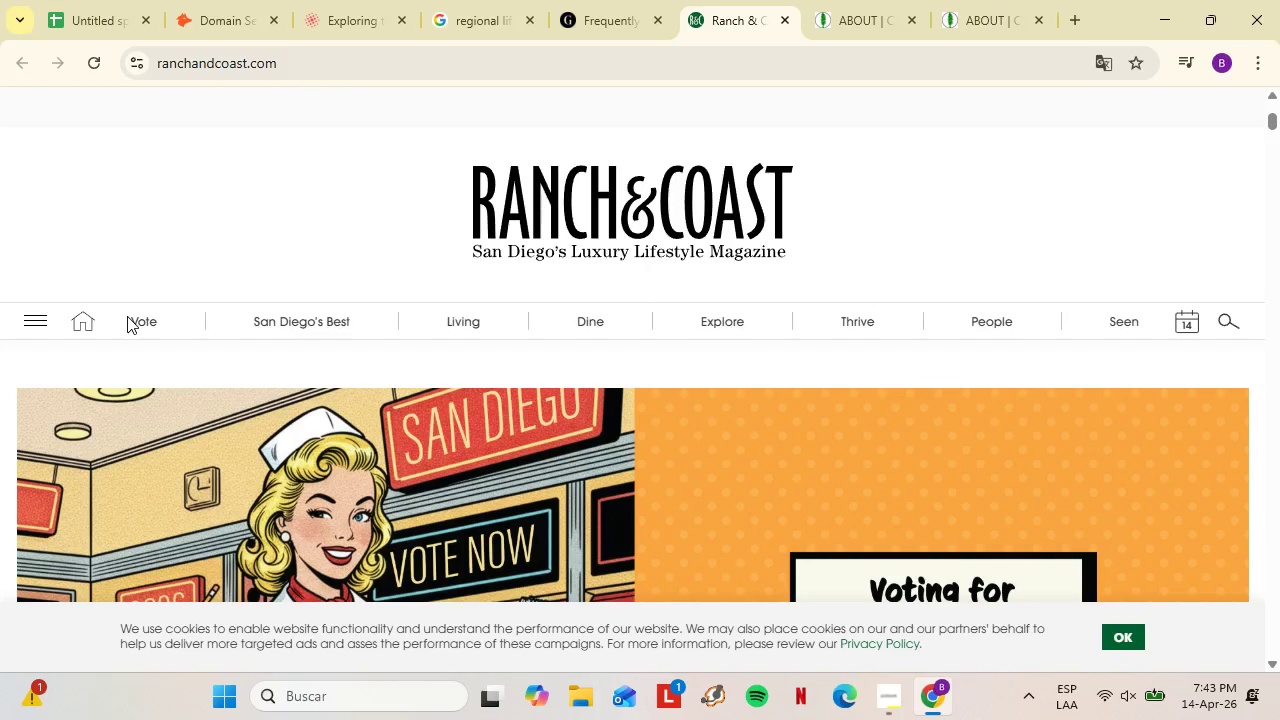 
scroll: coordinate [635, 520], scroll_direction: down, amount: 3.0
 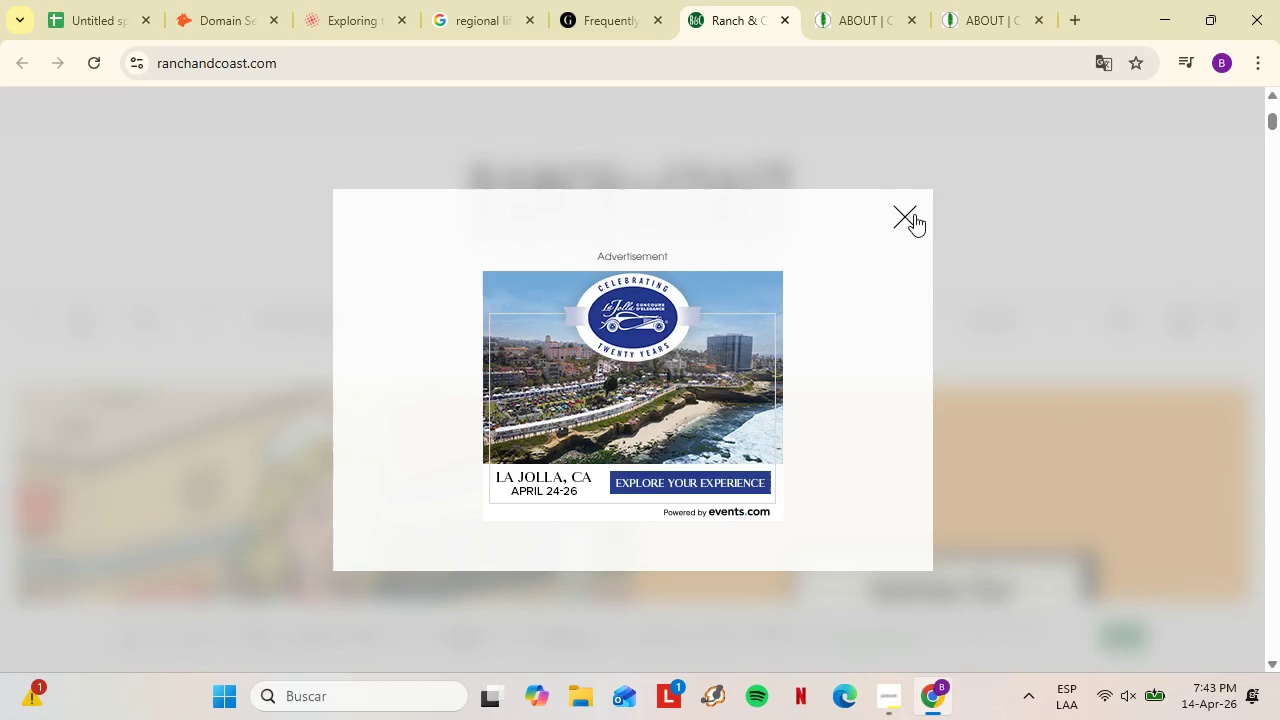 
left_click([29, 318])
 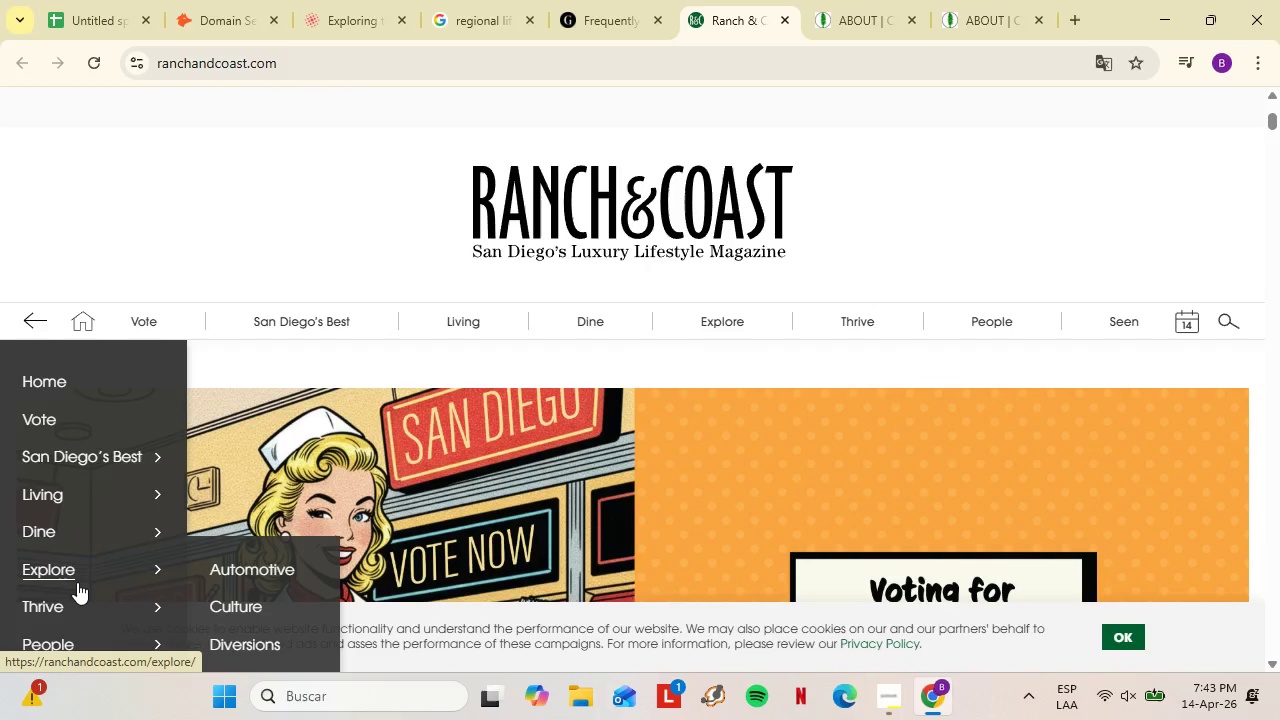 
mouse_move([81, 606])
 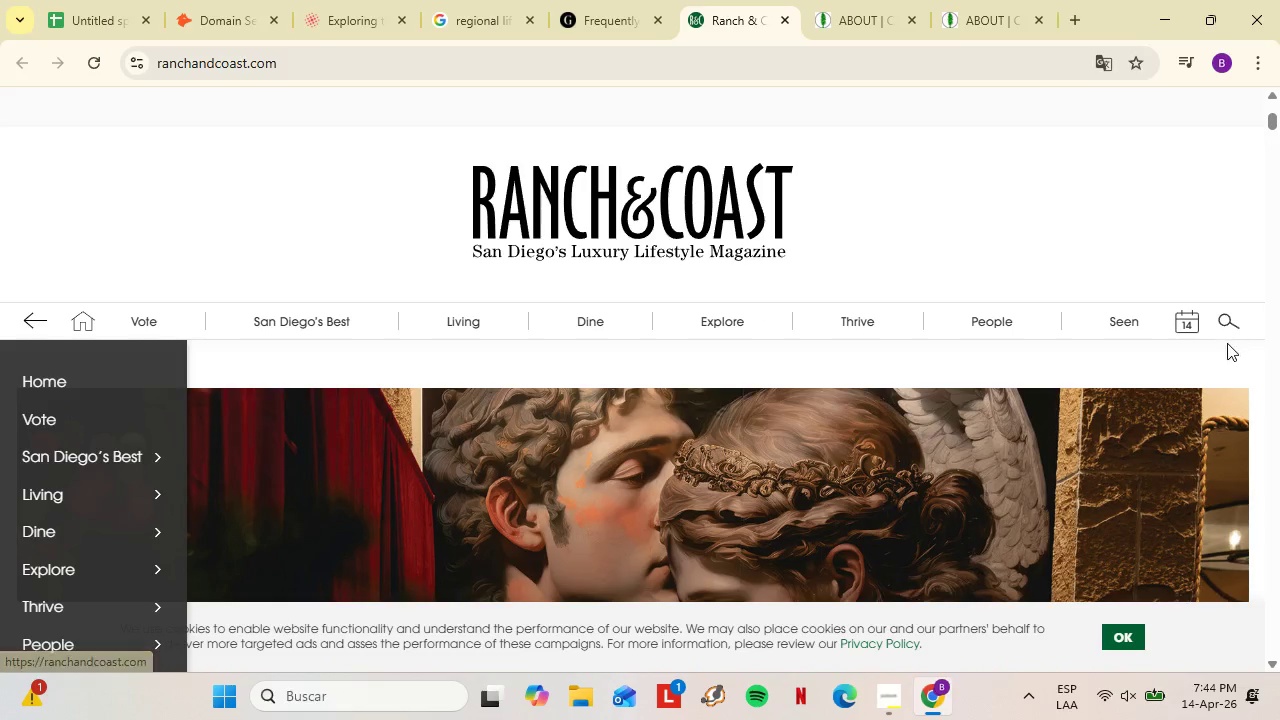 
left_click([901, 373])
 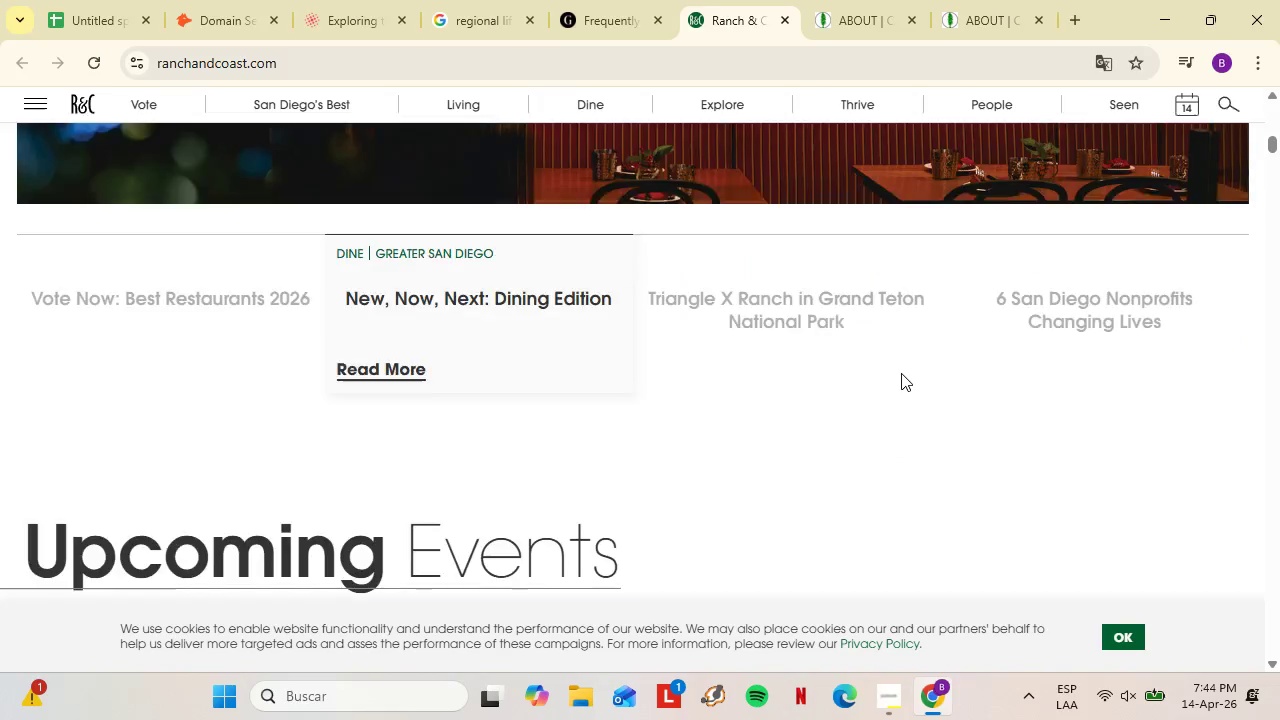 
scroll: coordinate [901, 373], scroll_direction: down, amount: 15.0
 